 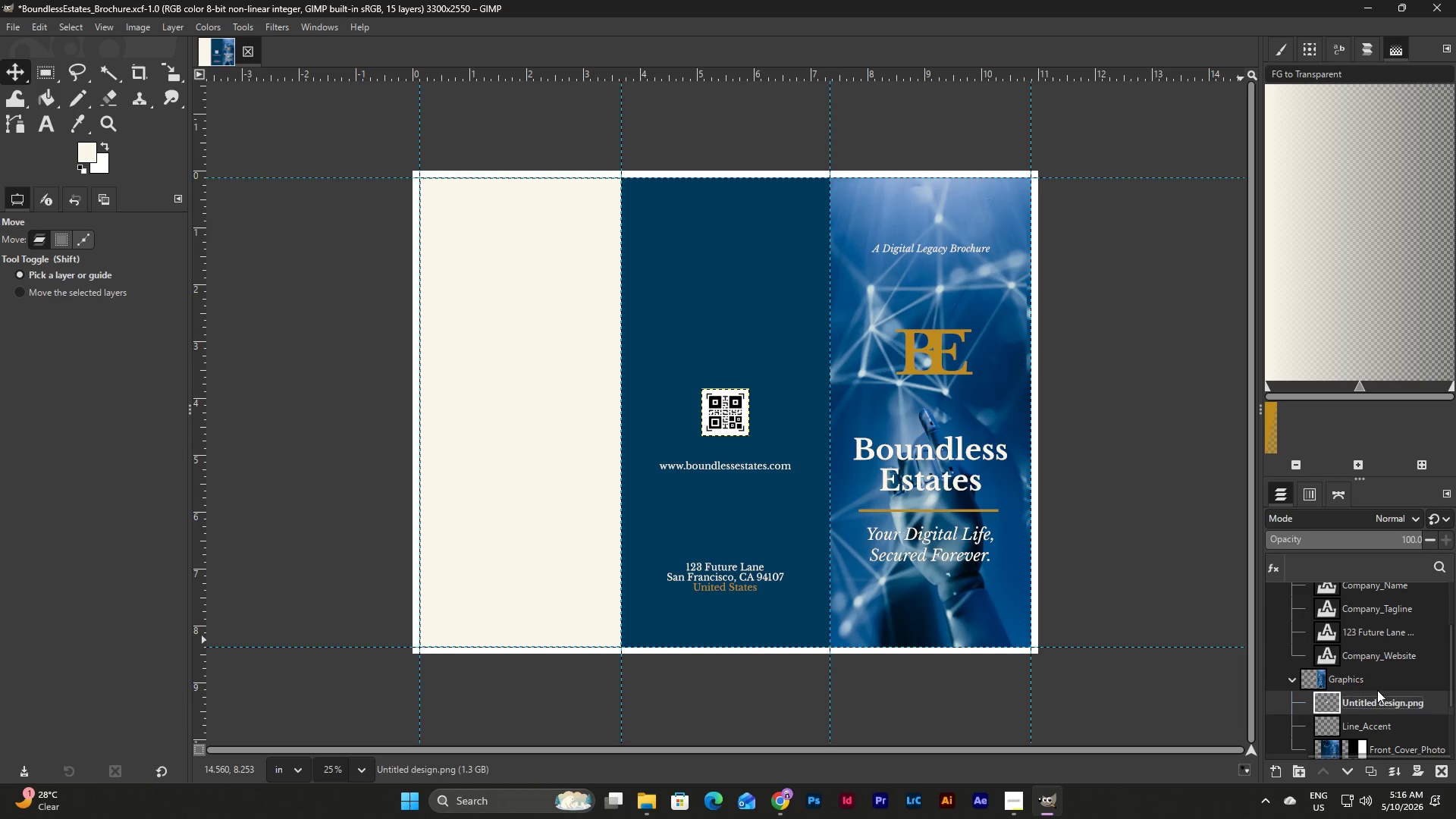 
double_click([1379, 697])
 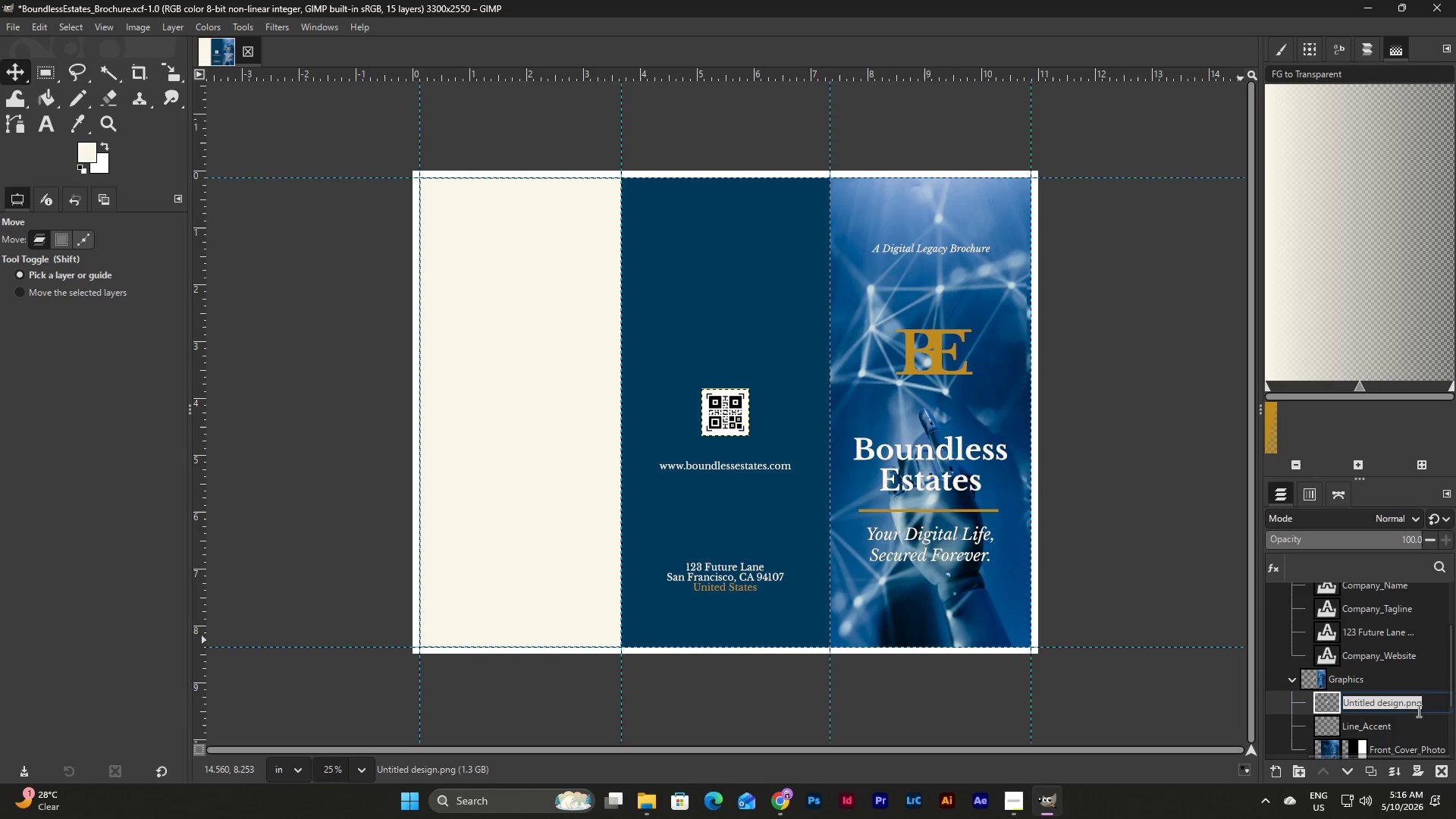 
type(Middle_Pa)
key(Backspace)
key(Backspace)
type(QR_Pa)
key(Backspace)
type(laceholder)
 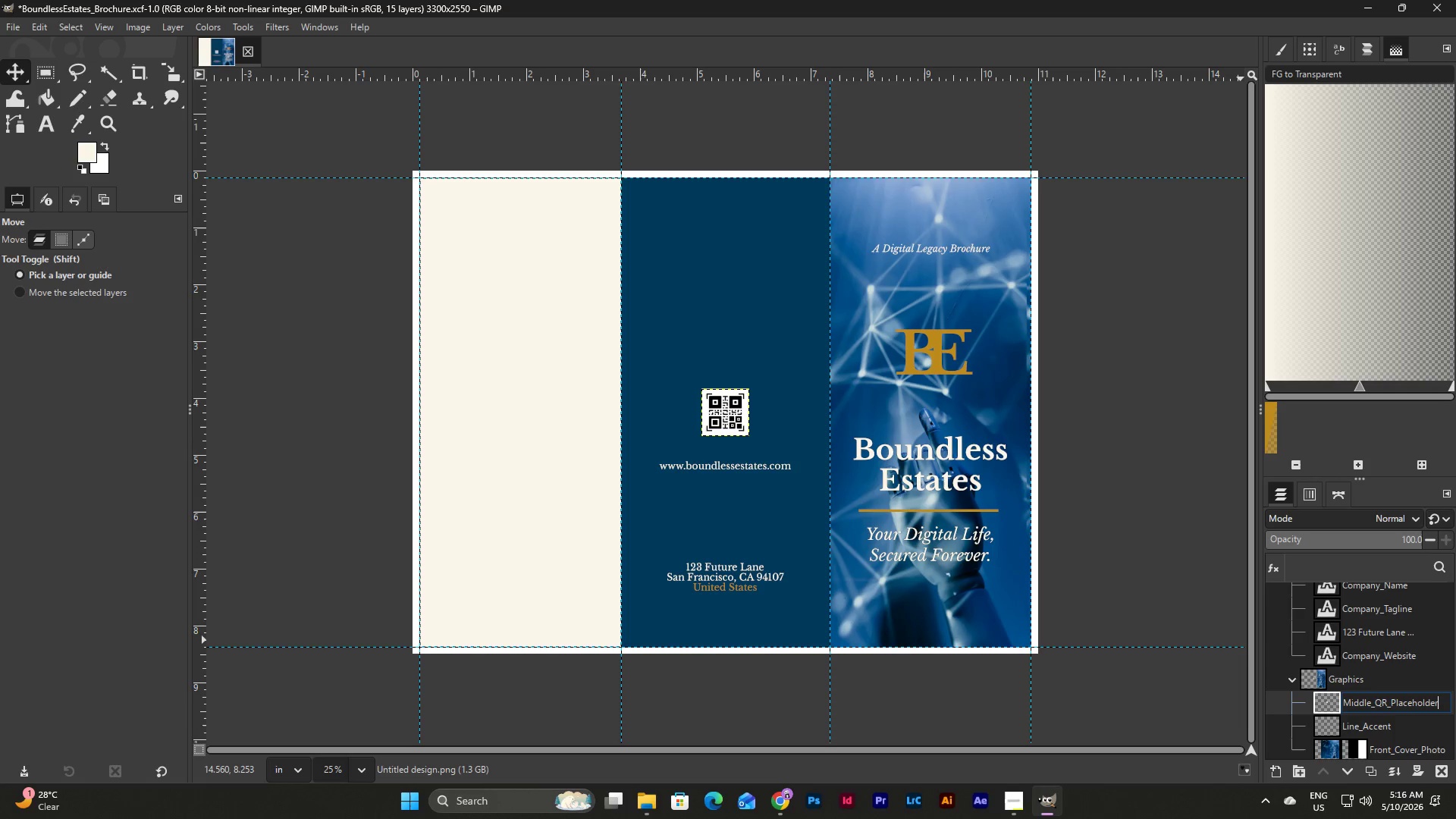 
scroll: coordinate [1360, 661], scroll_direction: down, amount: 7.0
 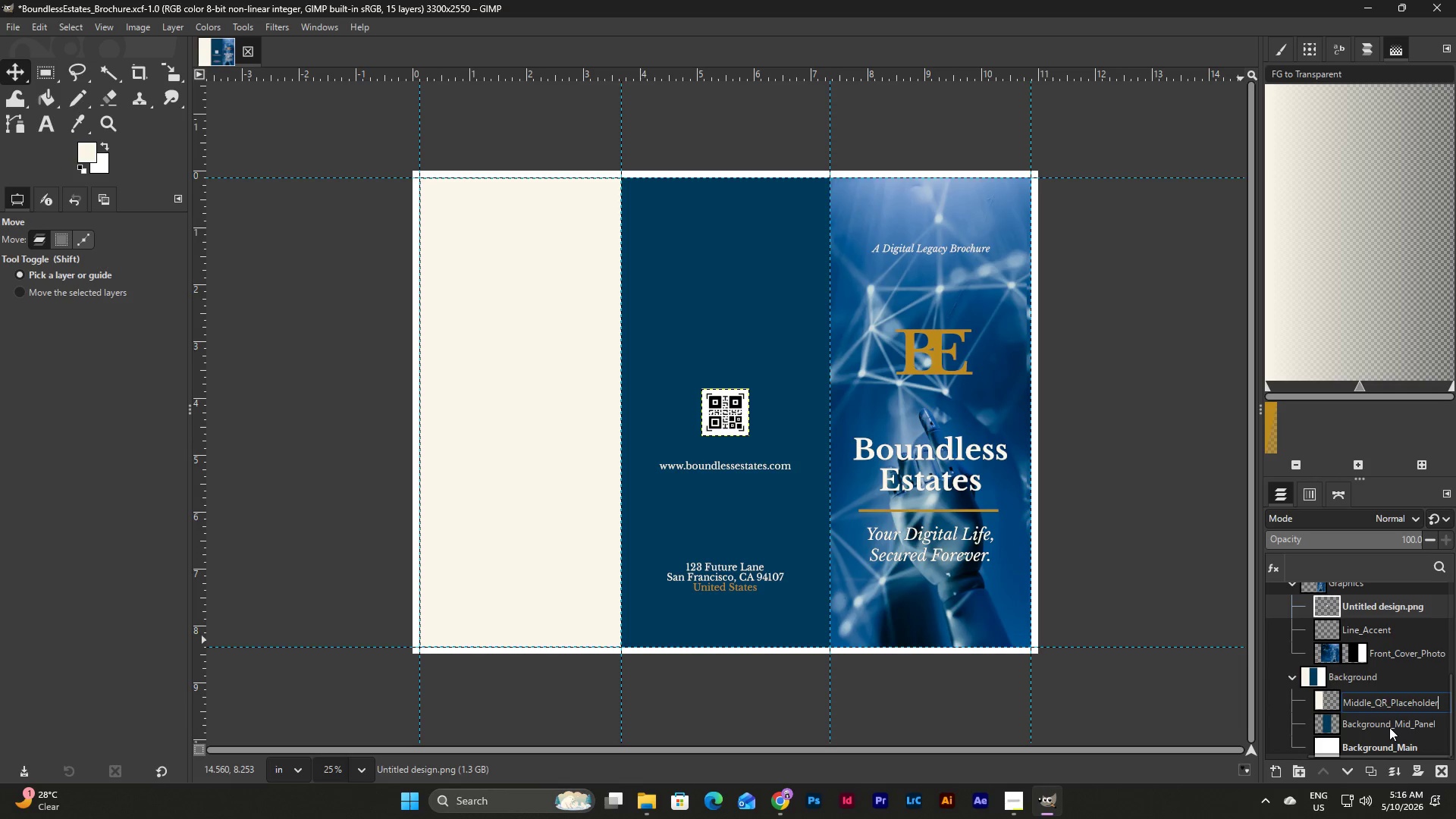 
left_click([1387, 721])
 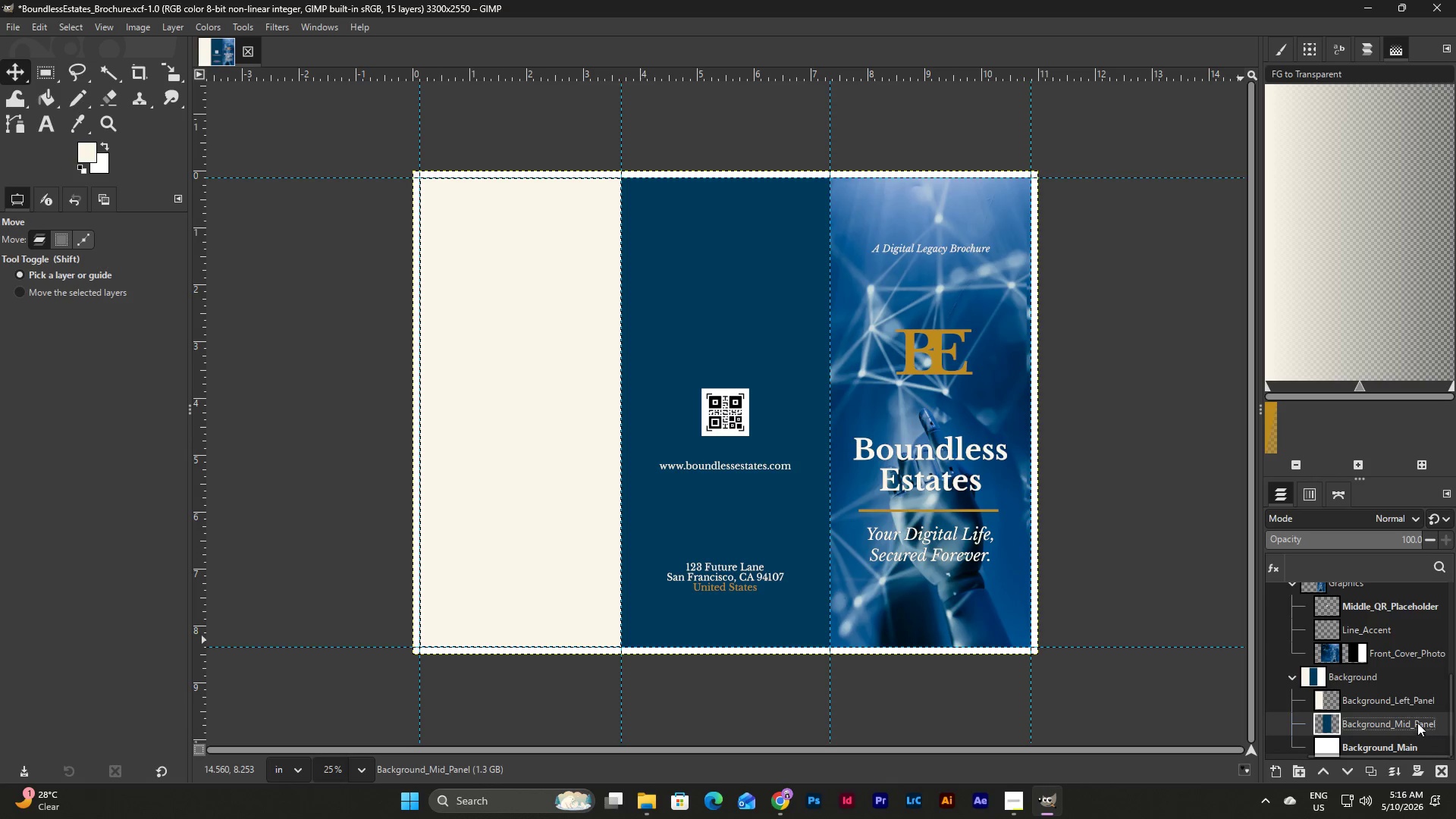 
double_click([1414, 720])
 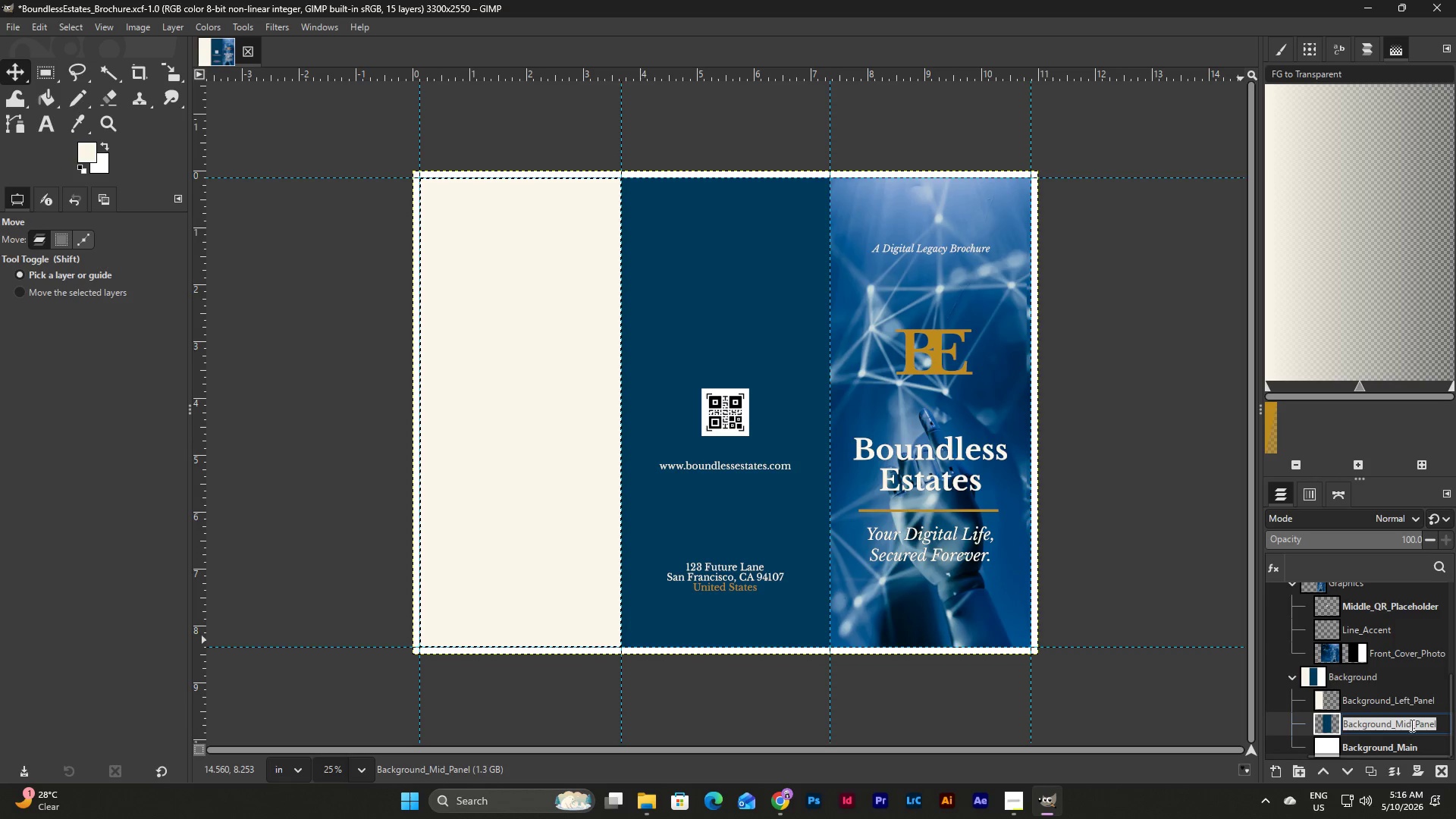 
left_click([1410, 723])
 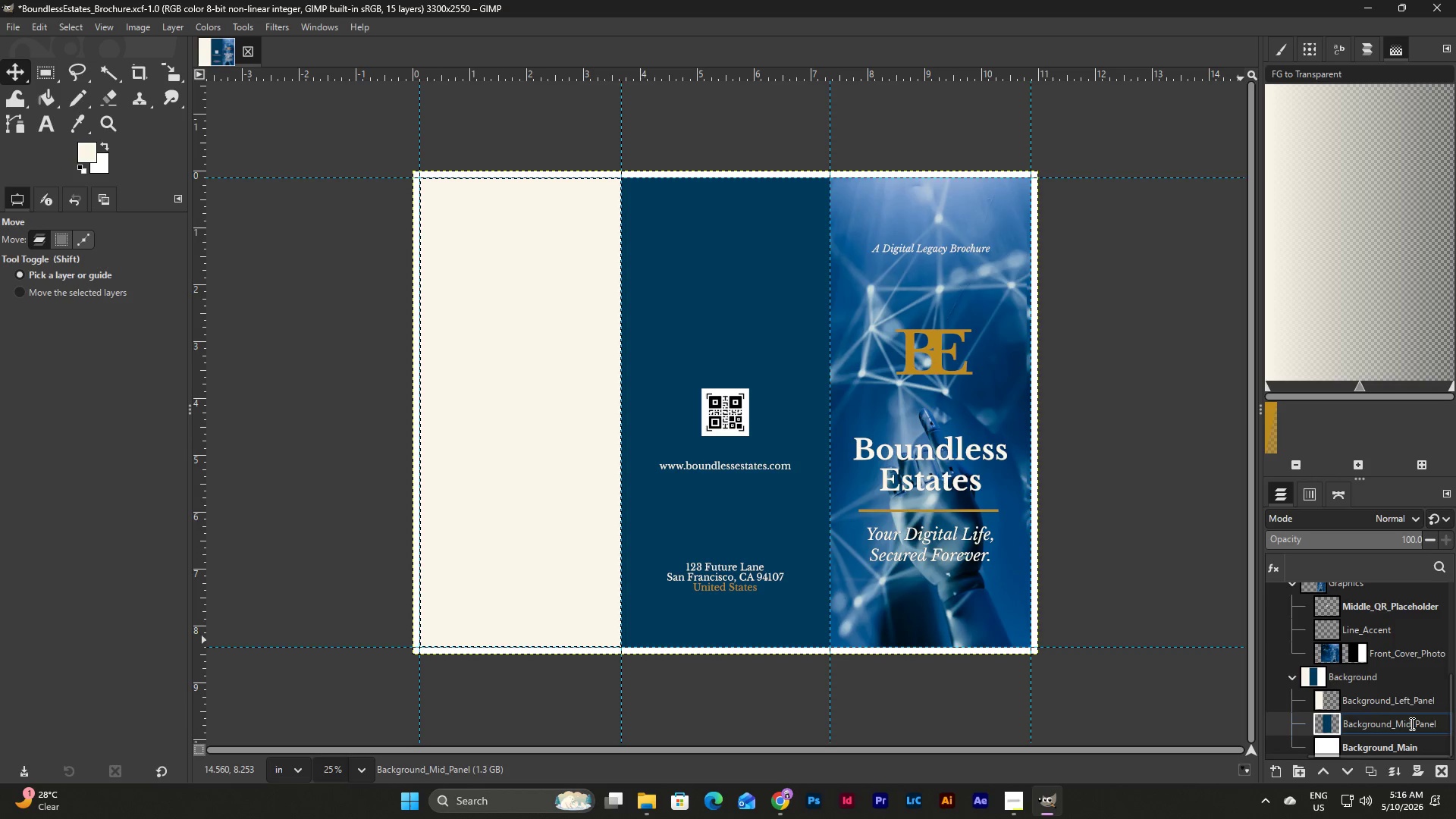 
type(dle)
 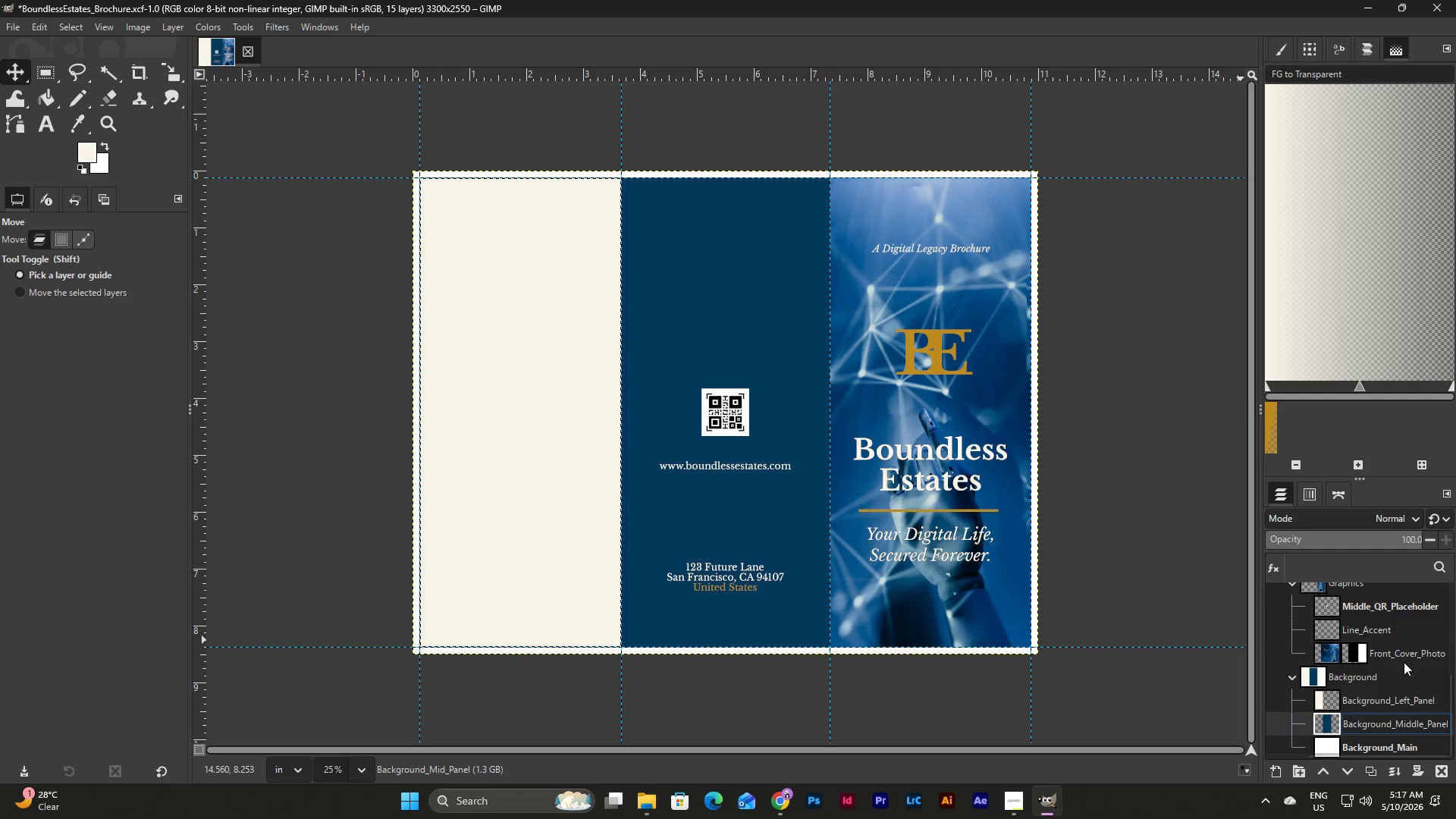 
scroll: coordinate [1404, 662], scroll_direction: up, amount: 2.0
 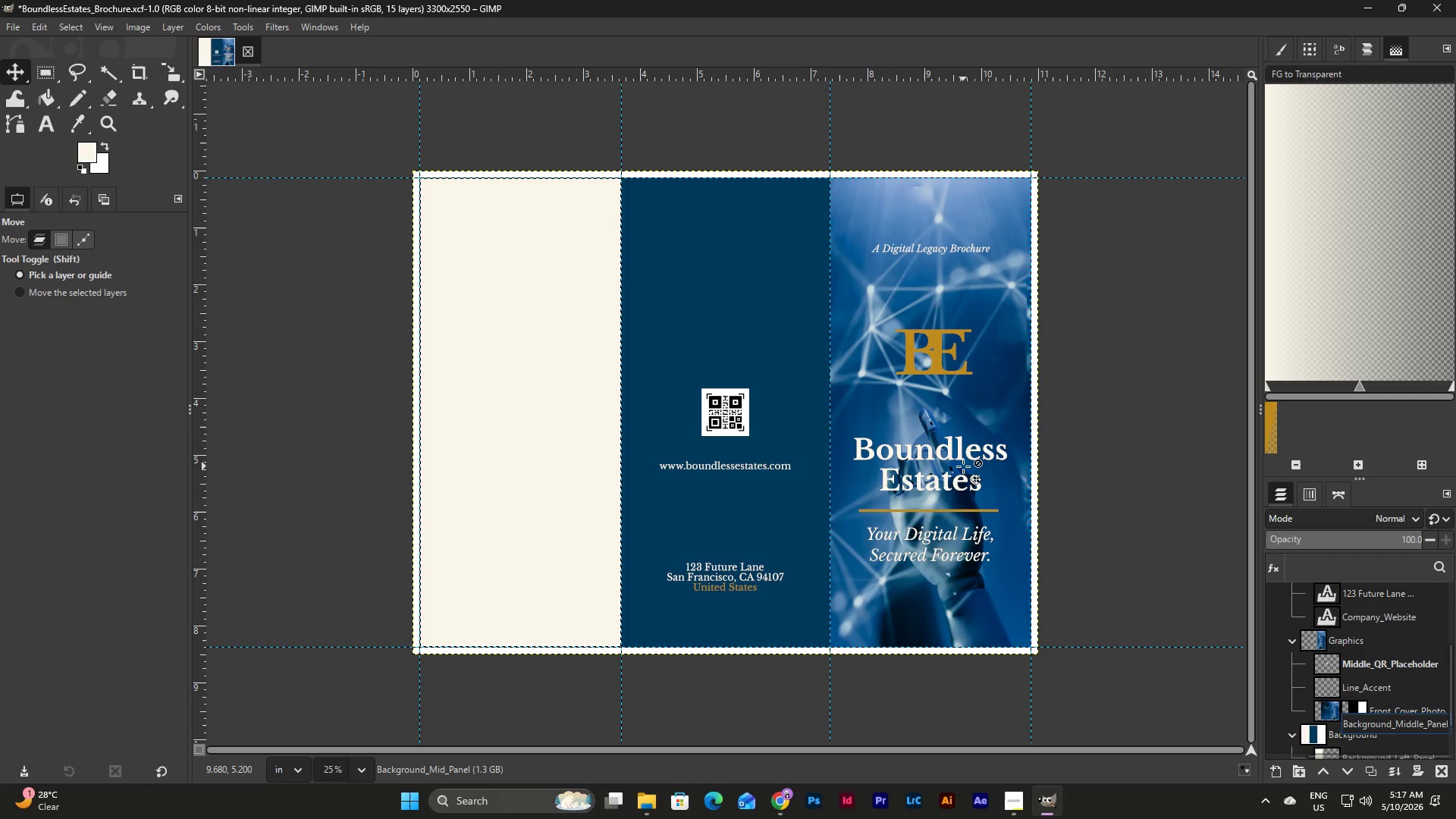 
key(Escape)
 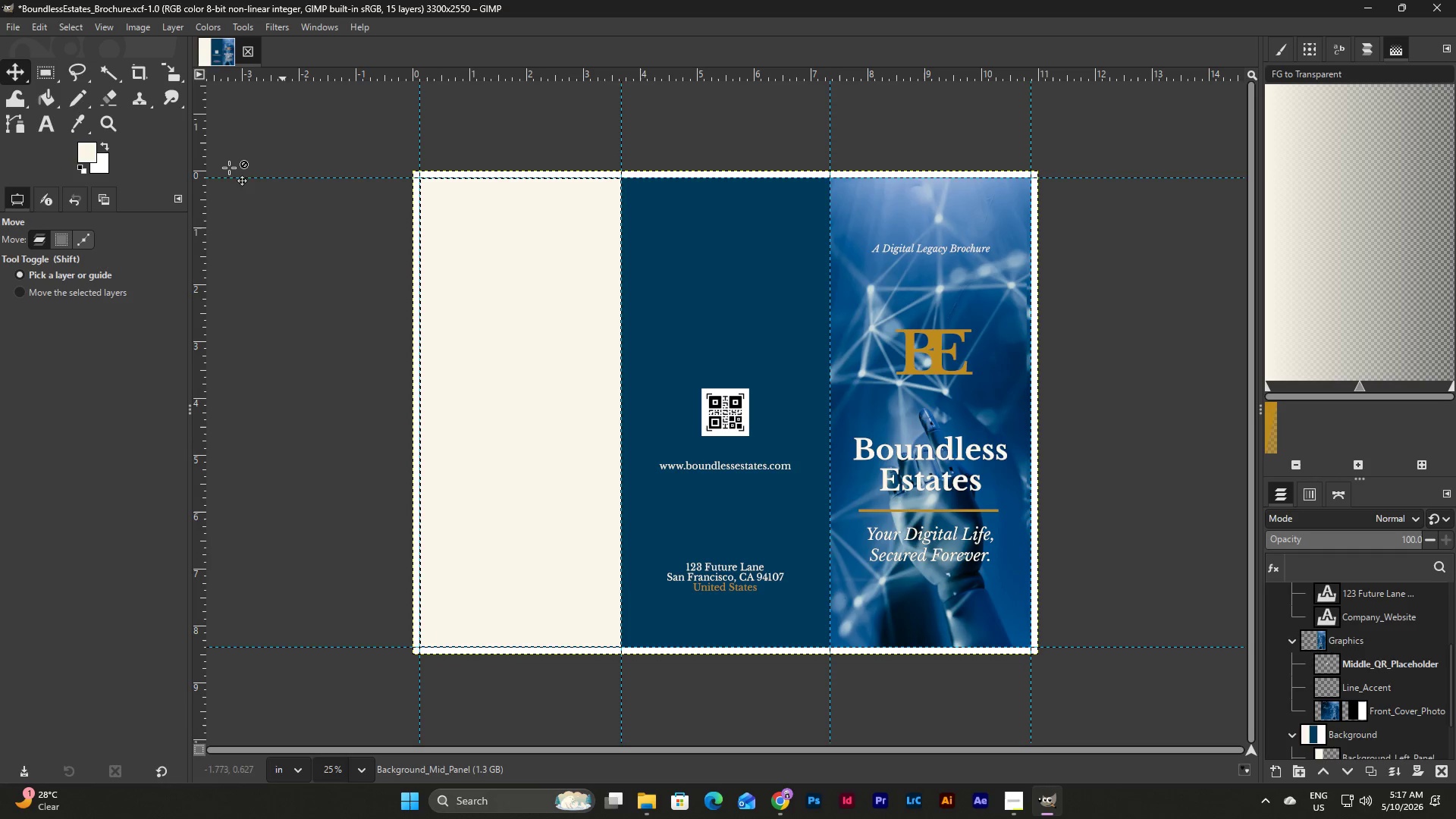 
left_click([12, 79])
 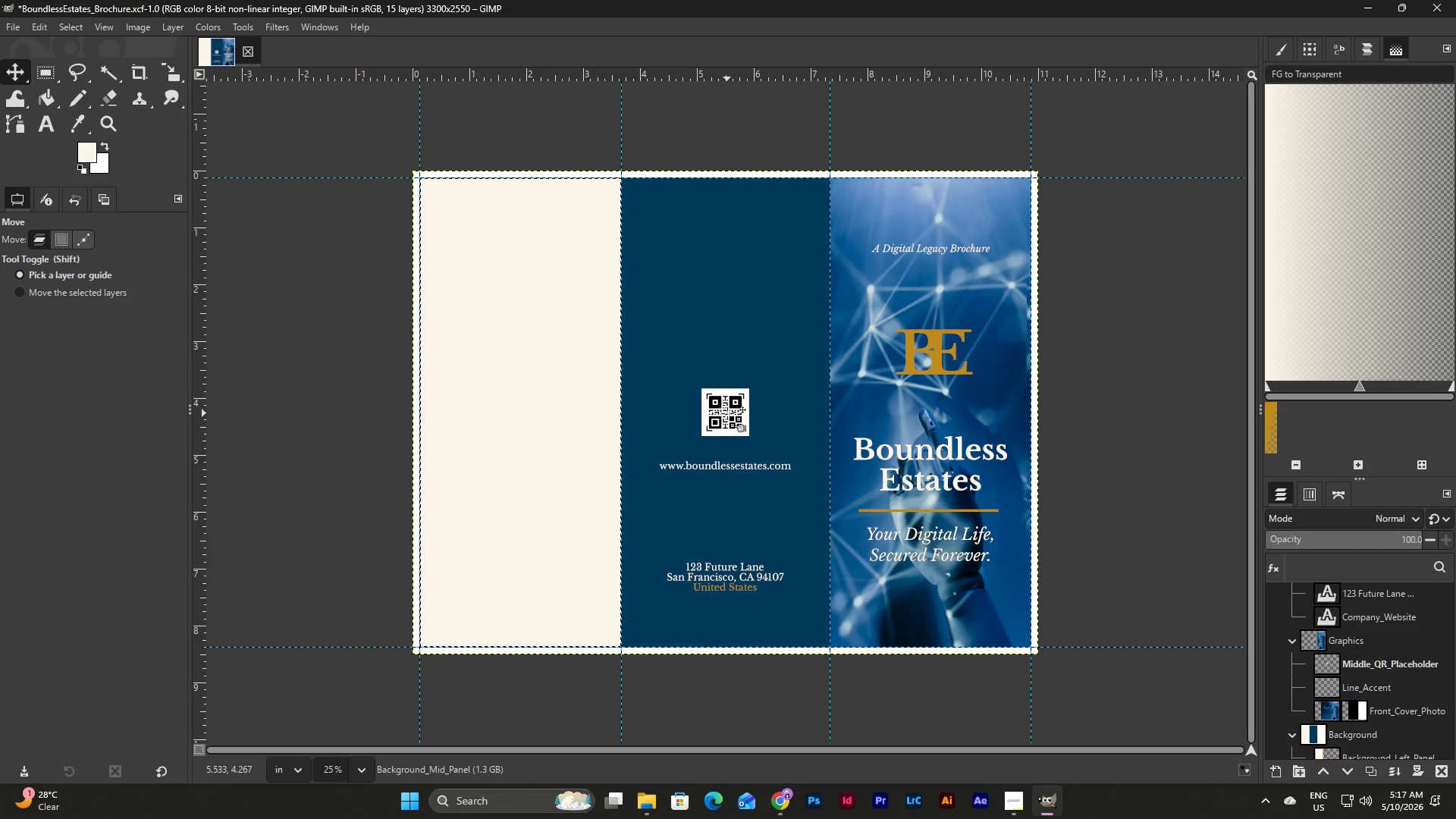 
left_click_drag(start_coordinate=[727, 413], to_coordinate=[725, 520])
 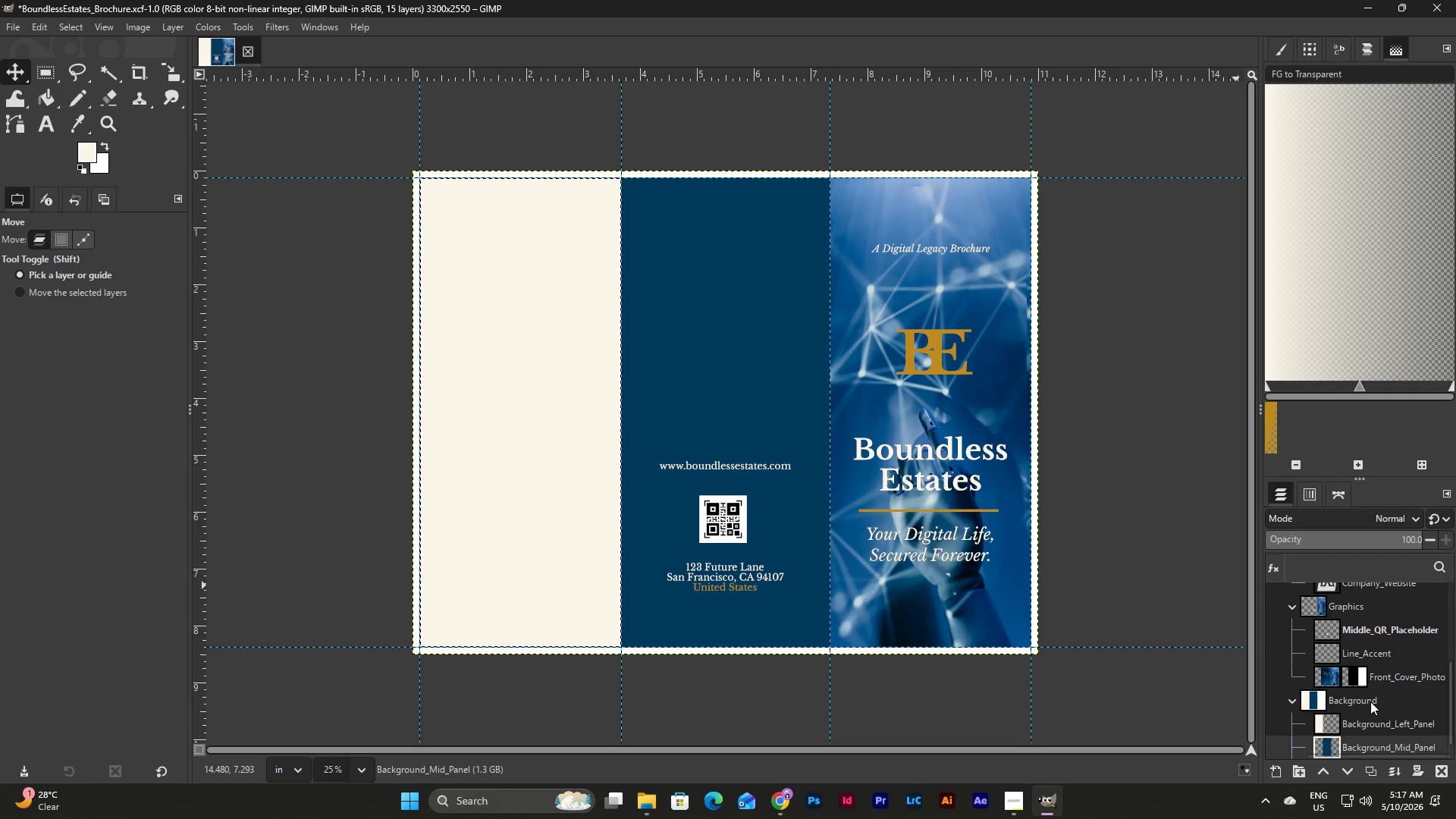 
scroll: coordinate [1388, 681], scroll_direction: up, amount: 3.0
 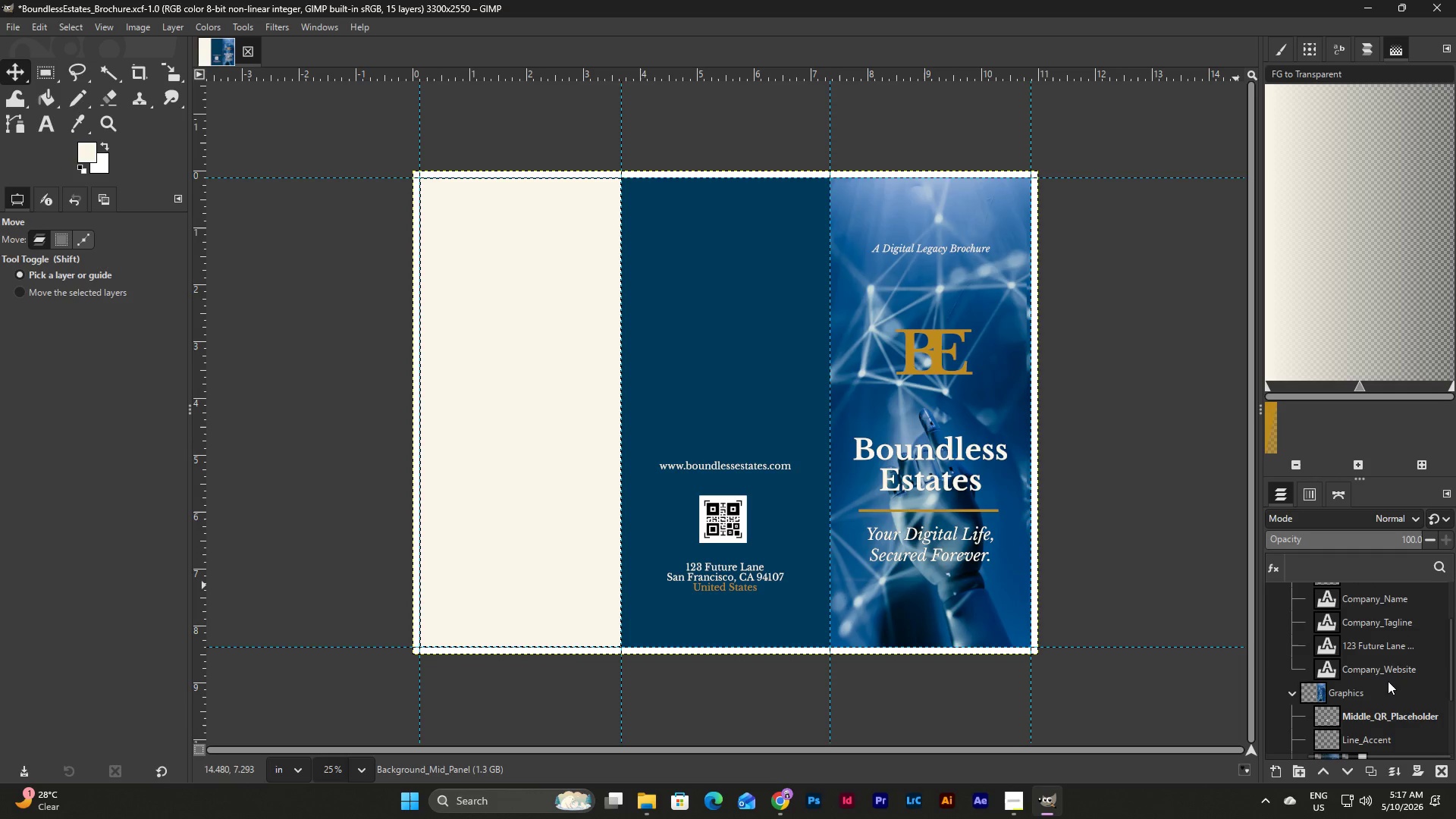 
scroll: coordinate [1388, 681], scroll_direction: down, amount: 11.0
 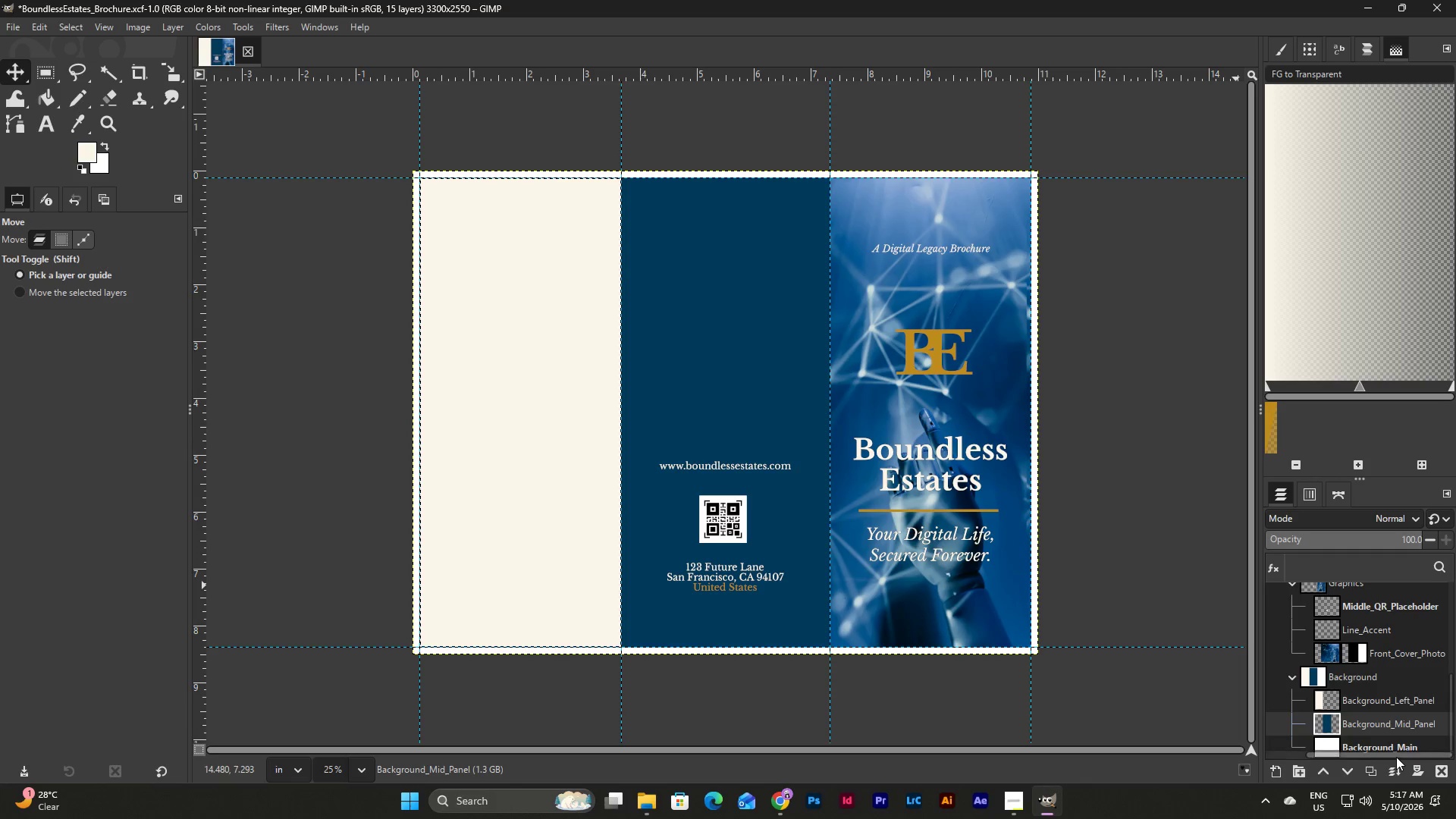 
left_click_drag(start_coordinate=[1395, 755], to_coordinate=[1351, 755])
 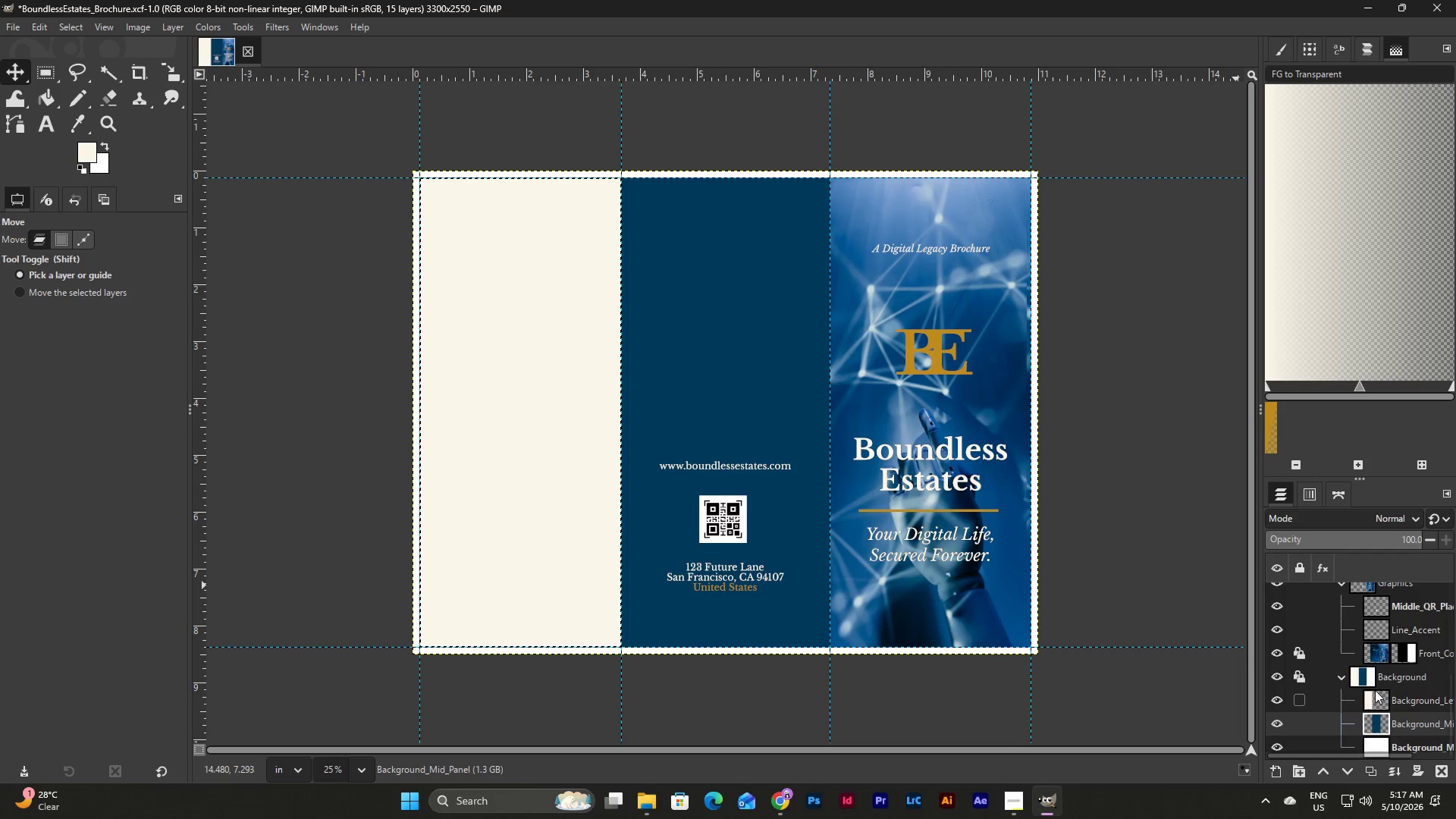 
scroll: coordinate [1375, 690], scroll_direction: up, amount: 6.0
 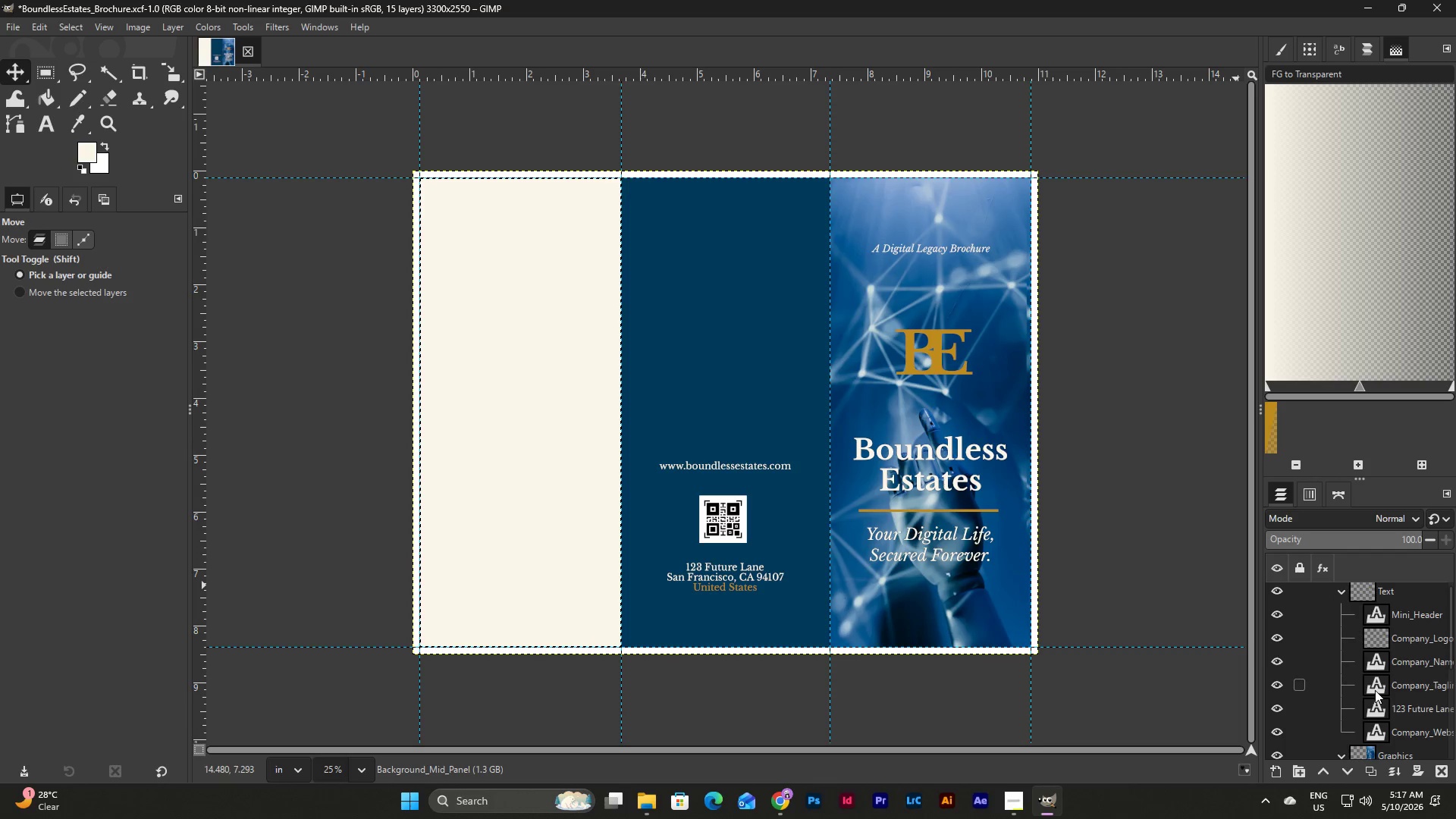 
scroll: coordinate [1375, 690], scroll_direction: down, amount: 8.0
 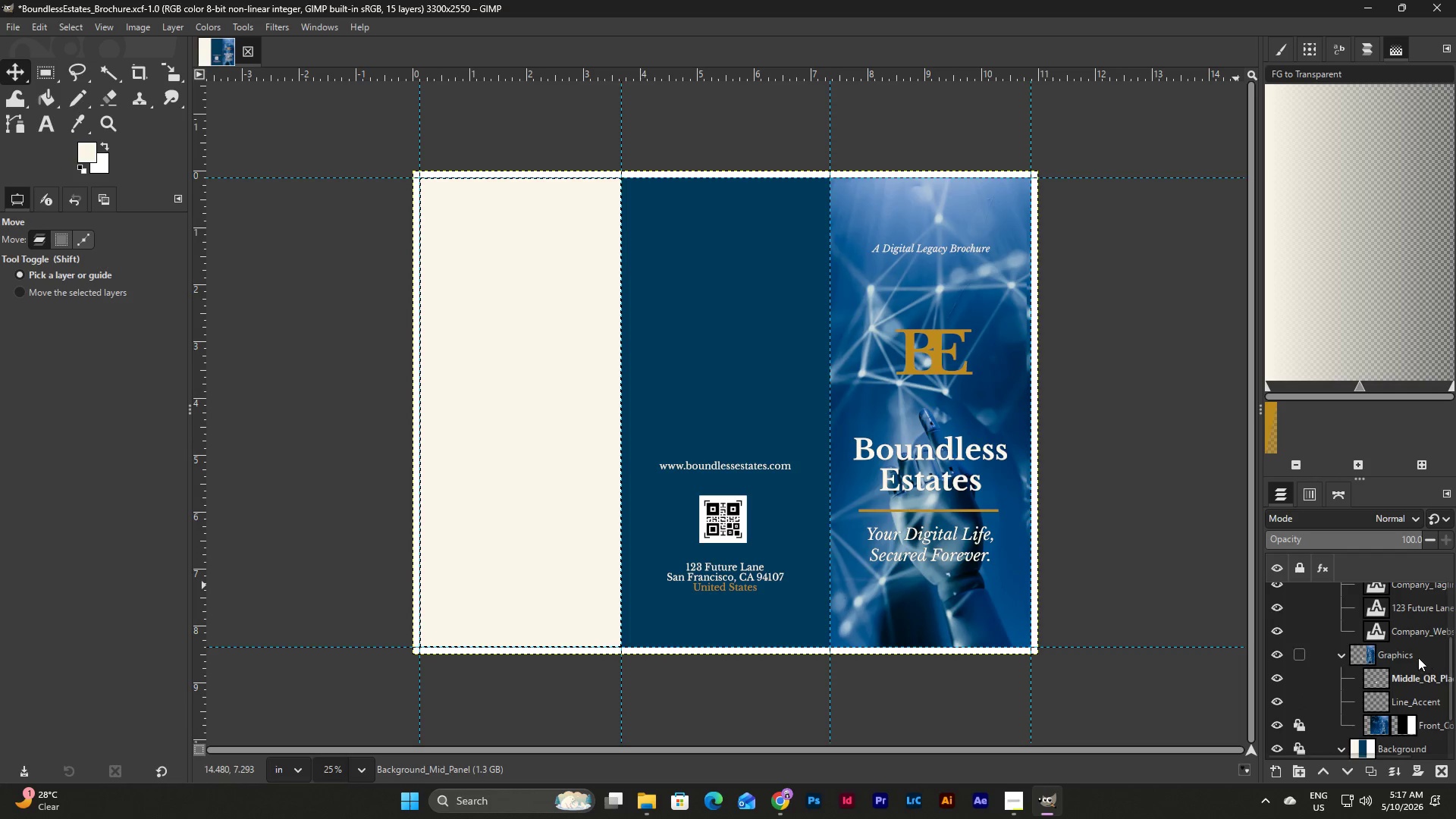 
left_click([1408, 679])
 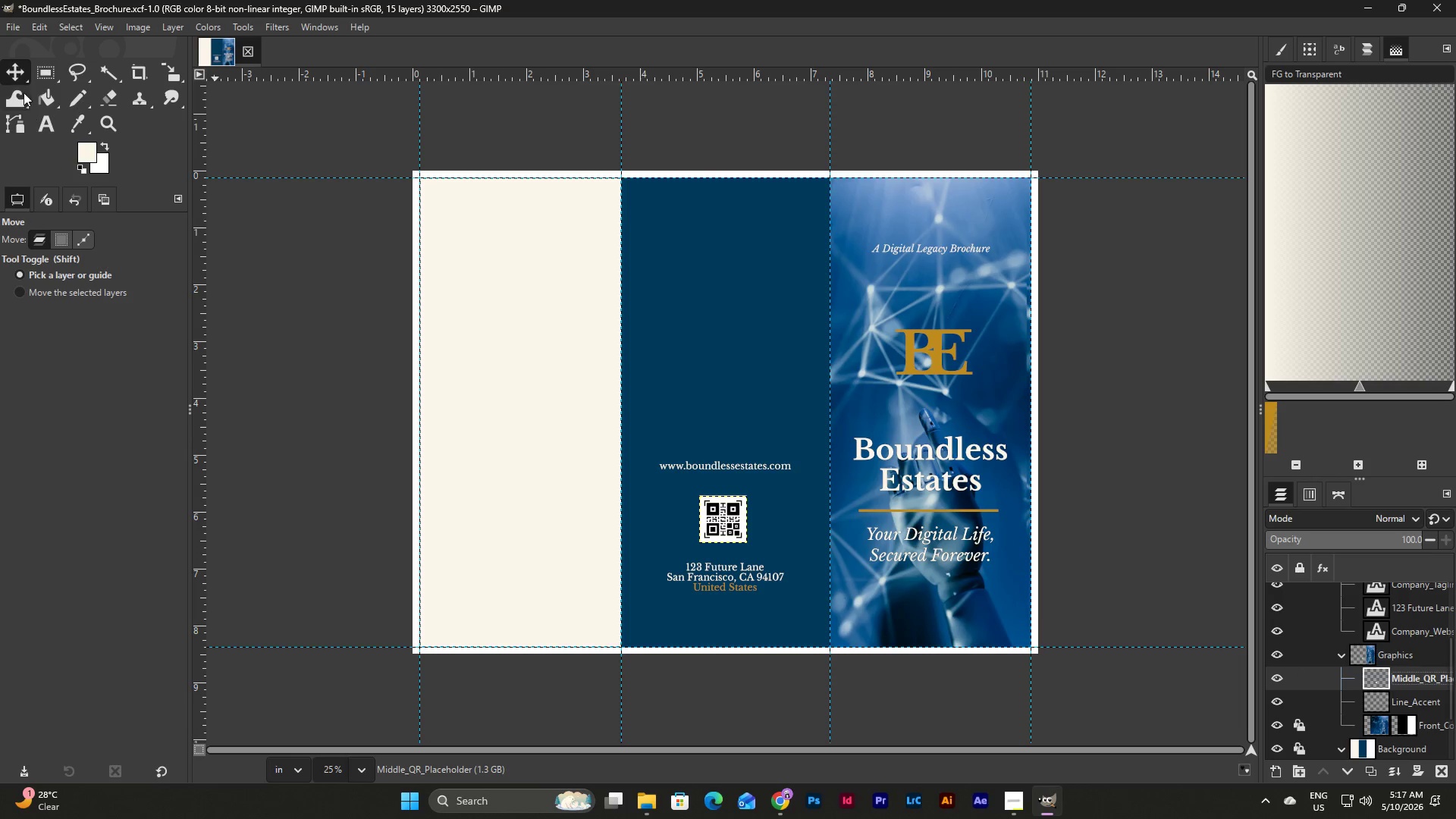 
left_click([18, 77])
 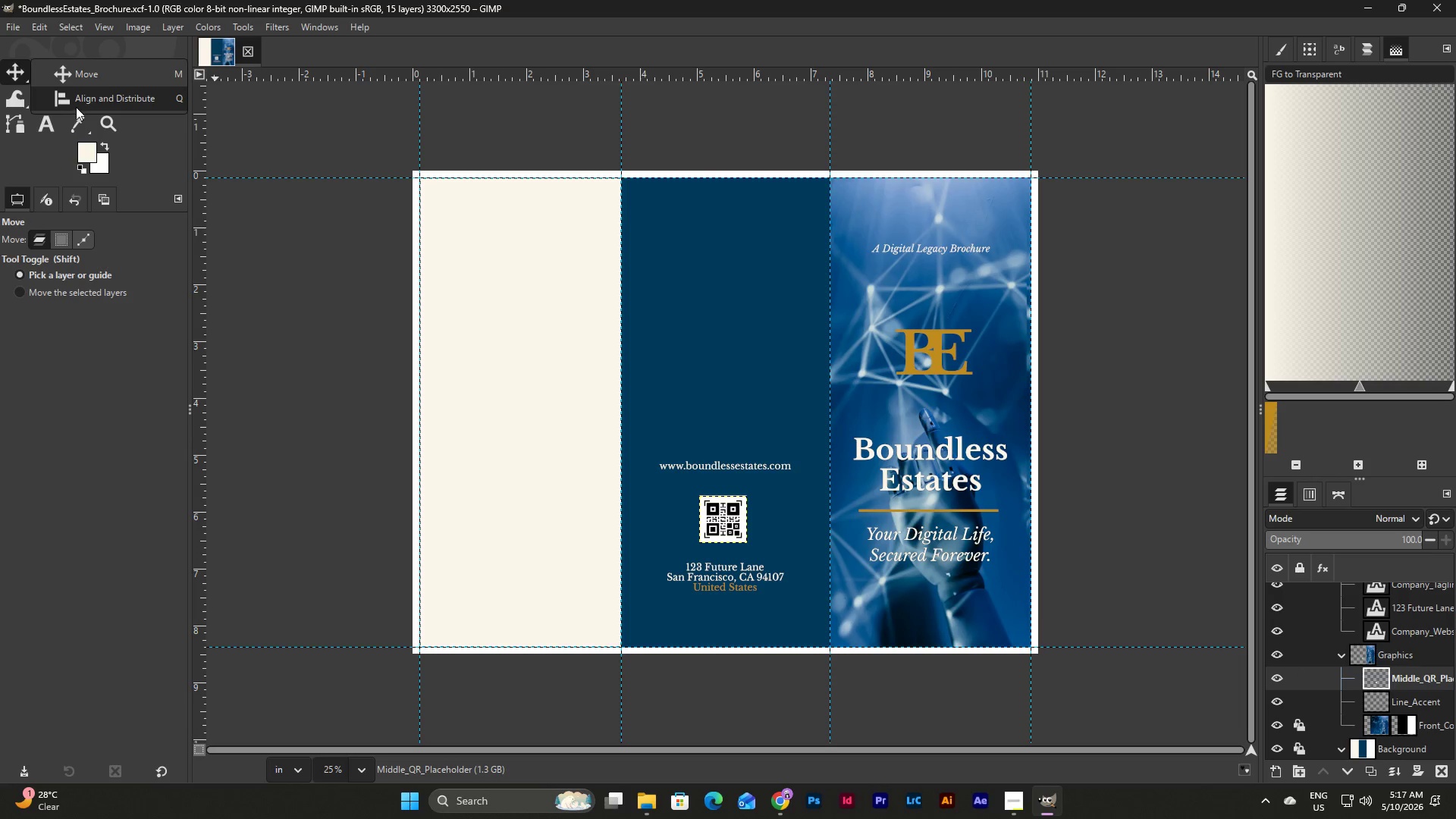 
left_click([79, 101])
 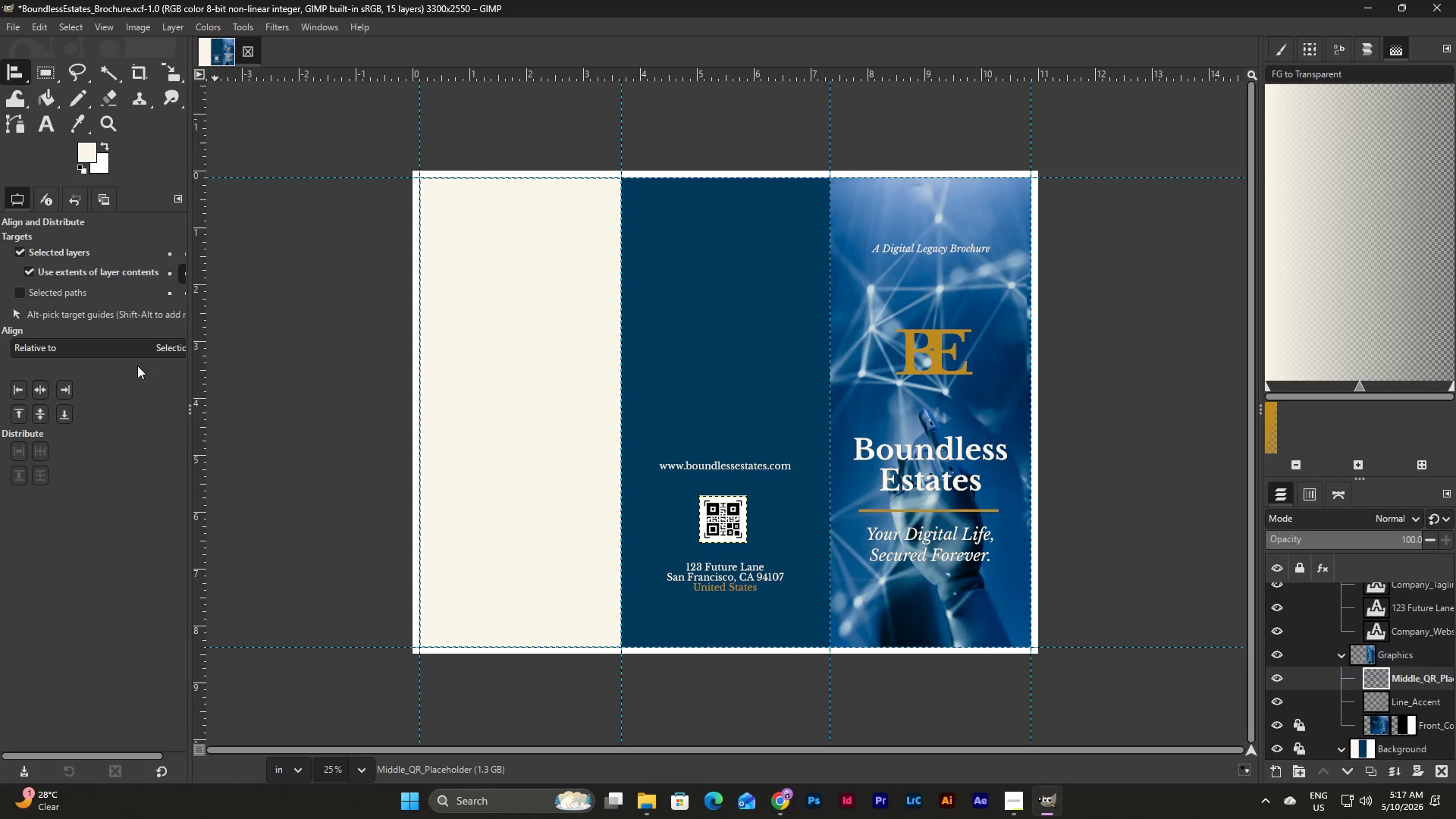 
left_click([154, 344])
 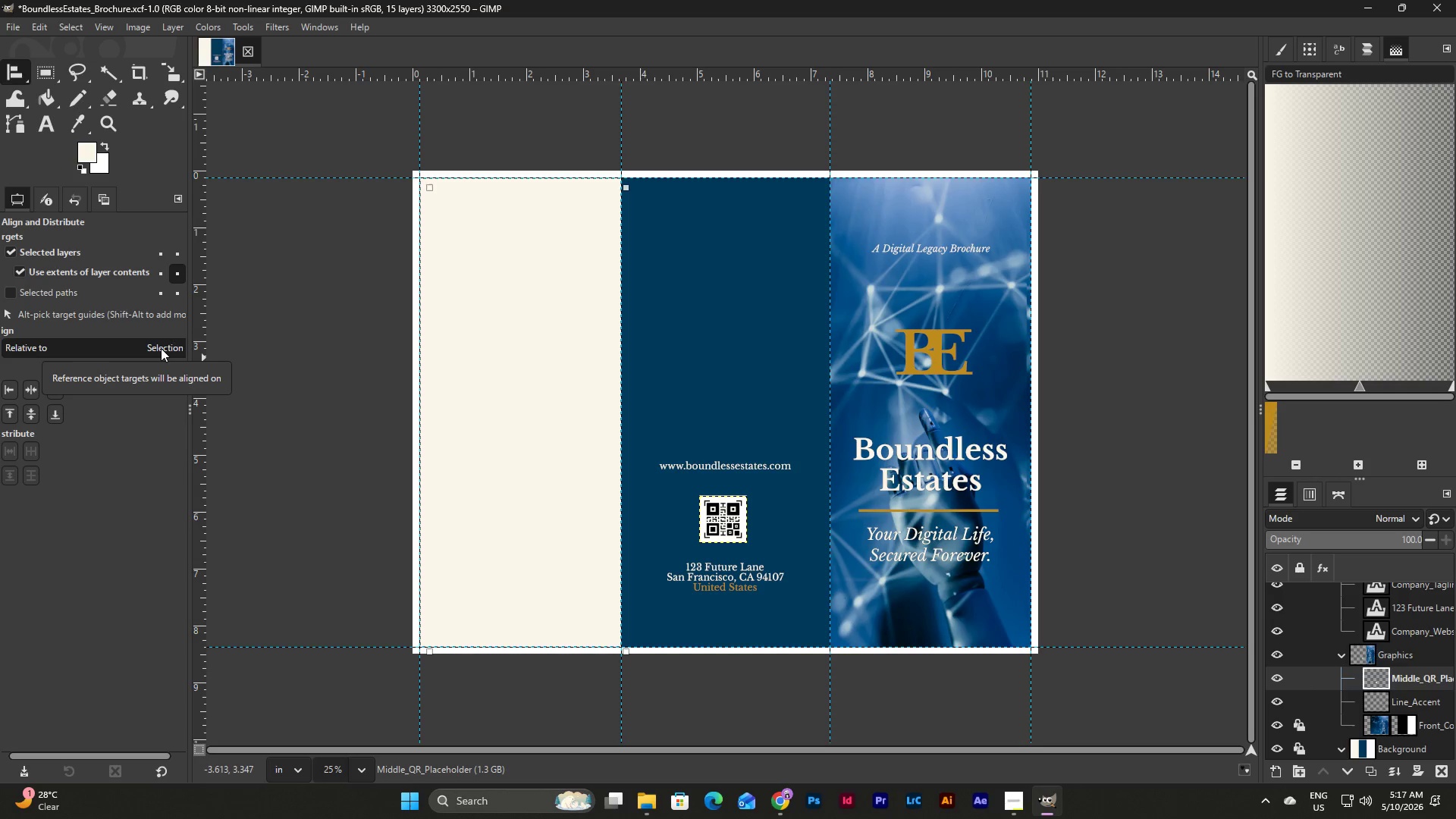 
wait(22.94)
 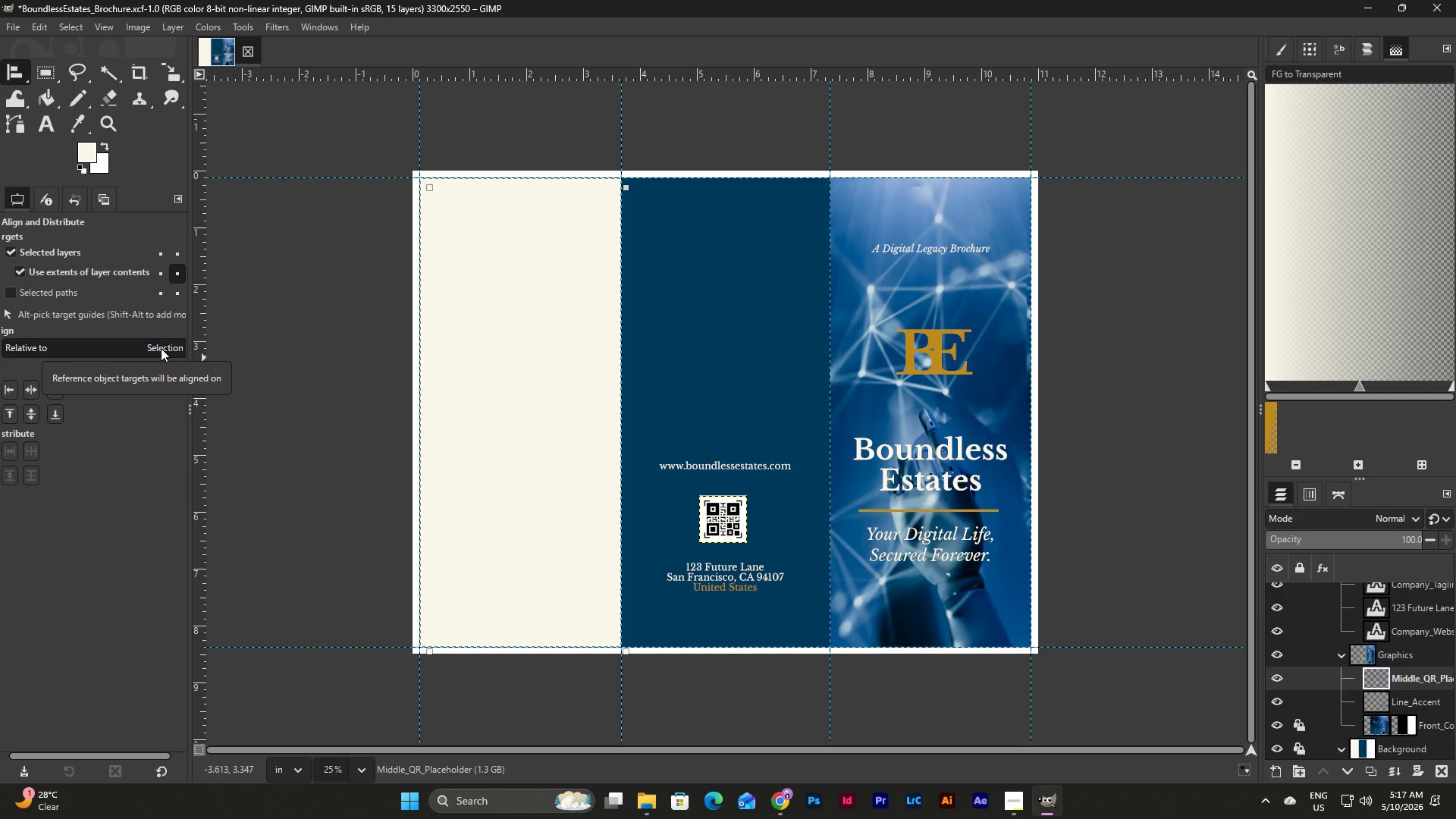 
left_click_drag(start_coordinate=[651, 455], to_coordinate=[796, 601])
 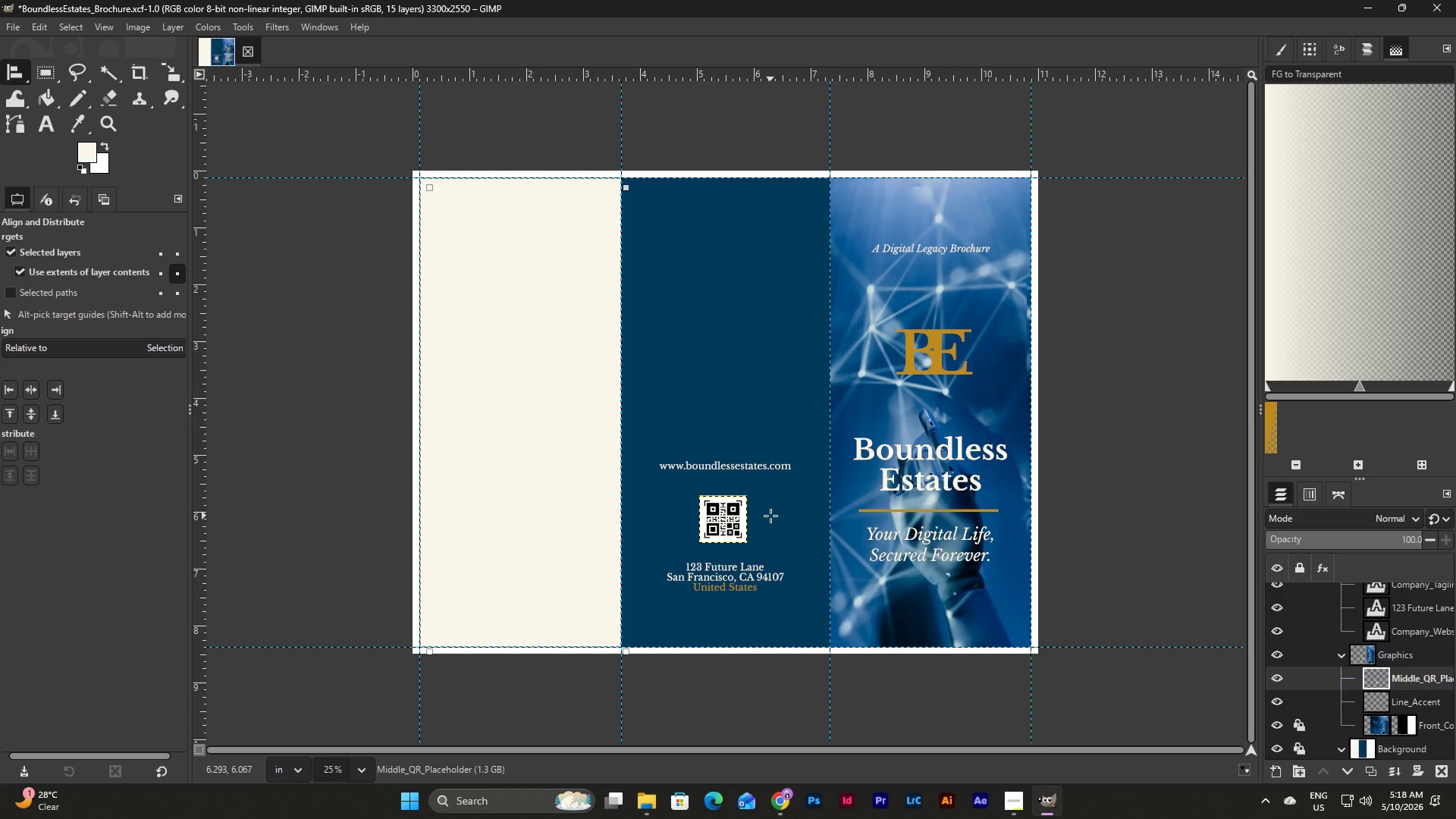 
wait(27.24)
 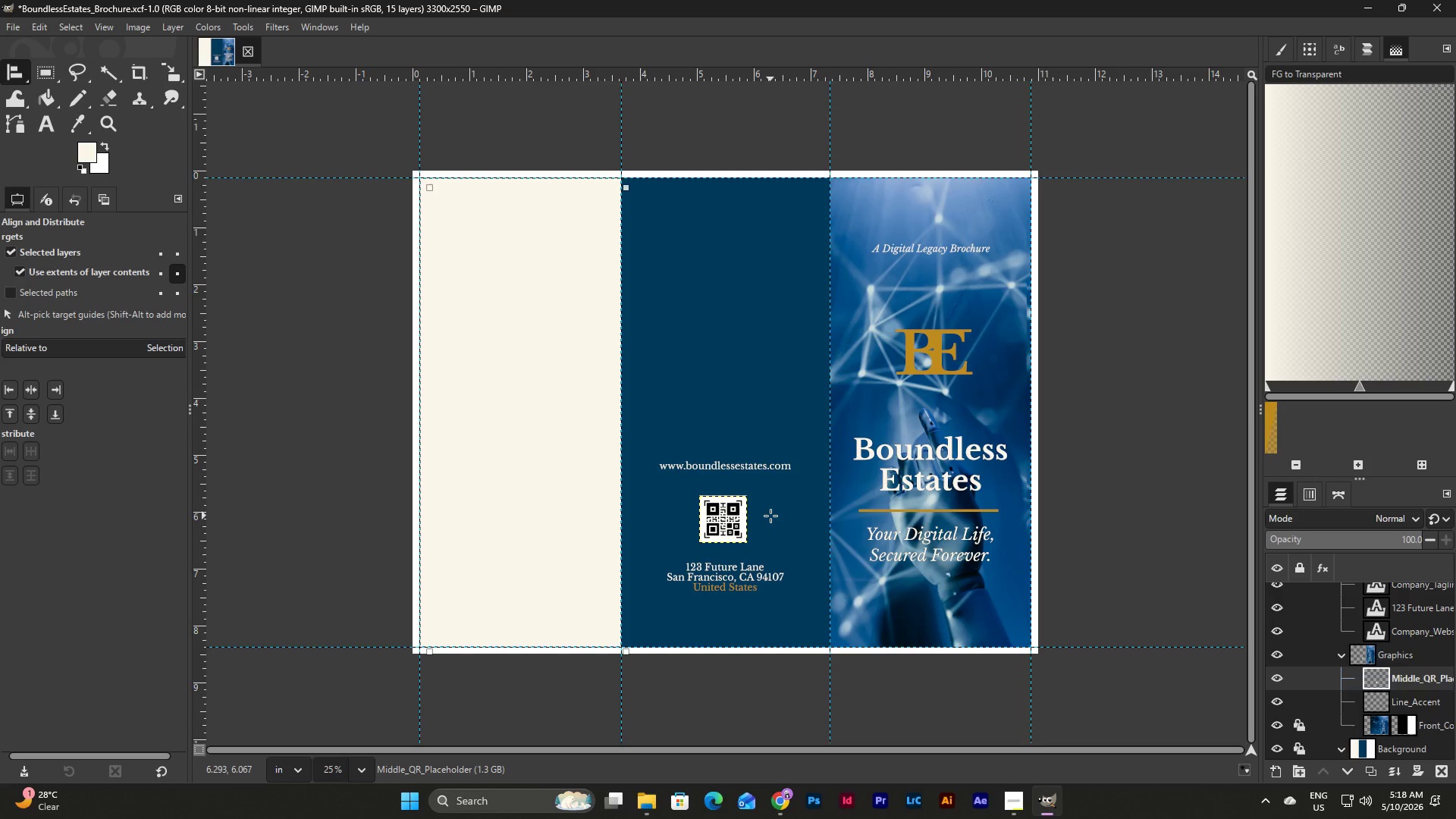 
left_click([146, 347])
 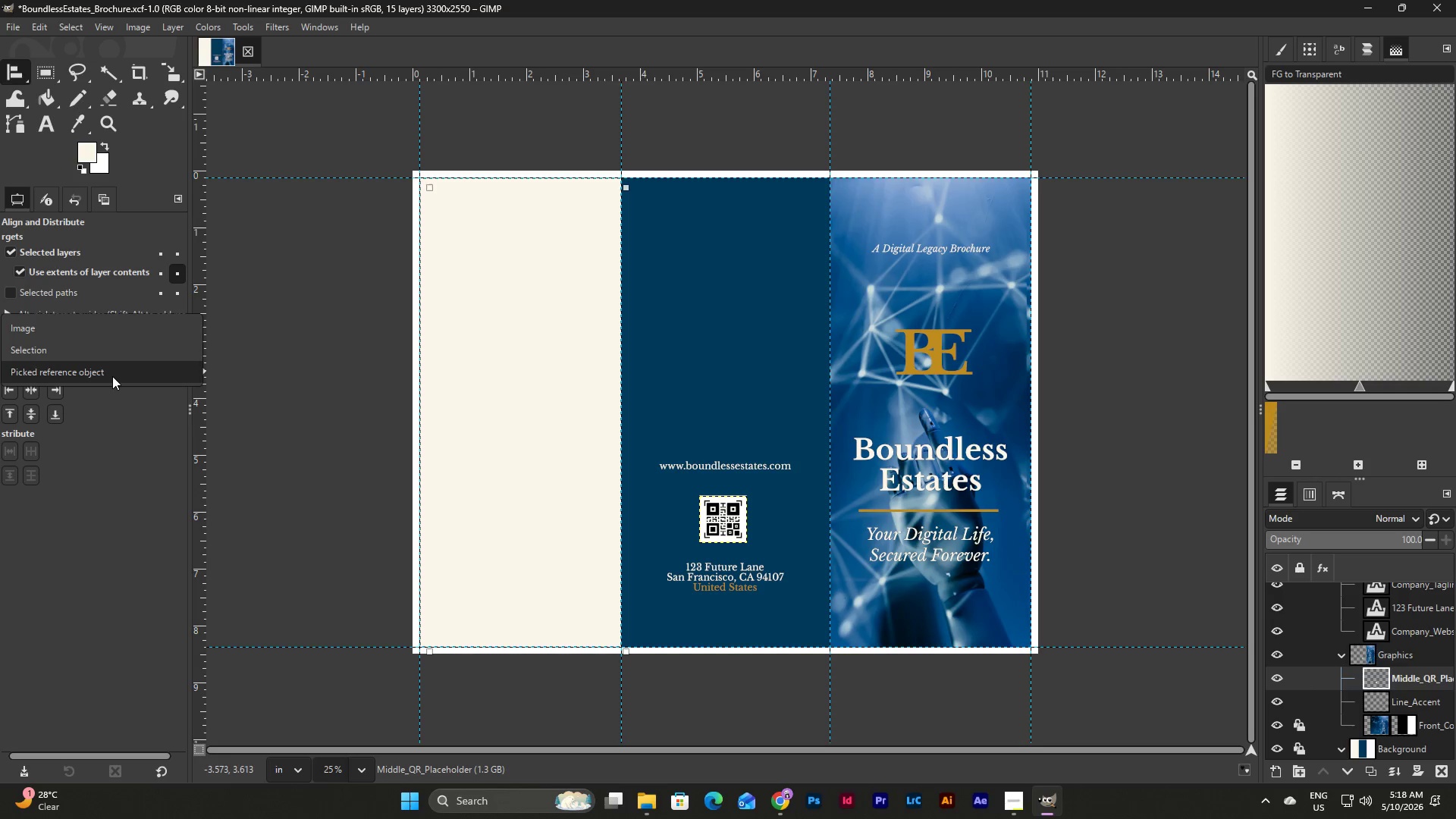 
left_click([111, 370])
 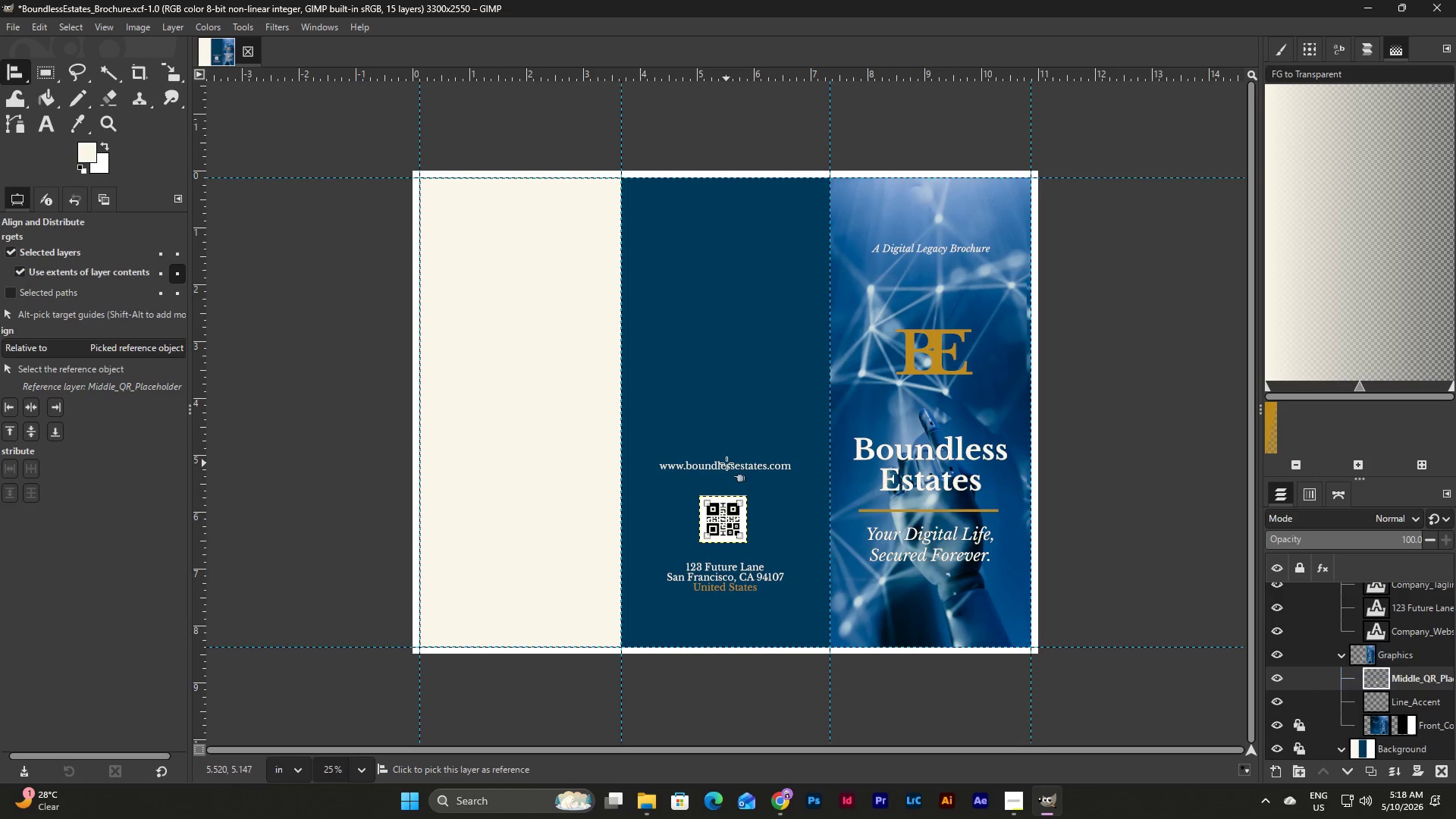 
wait(12.88)
 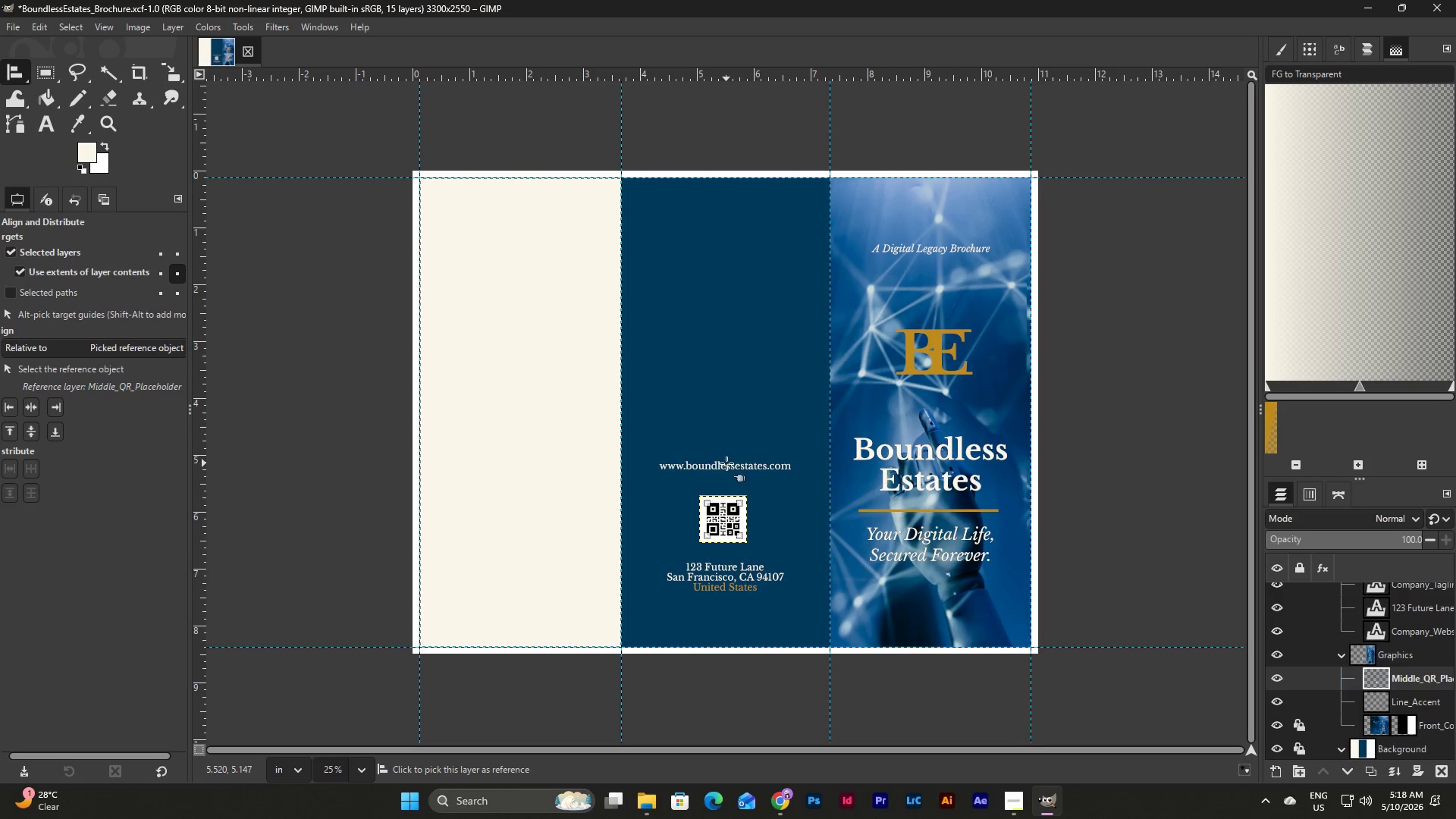 
left_click([734, 581])
 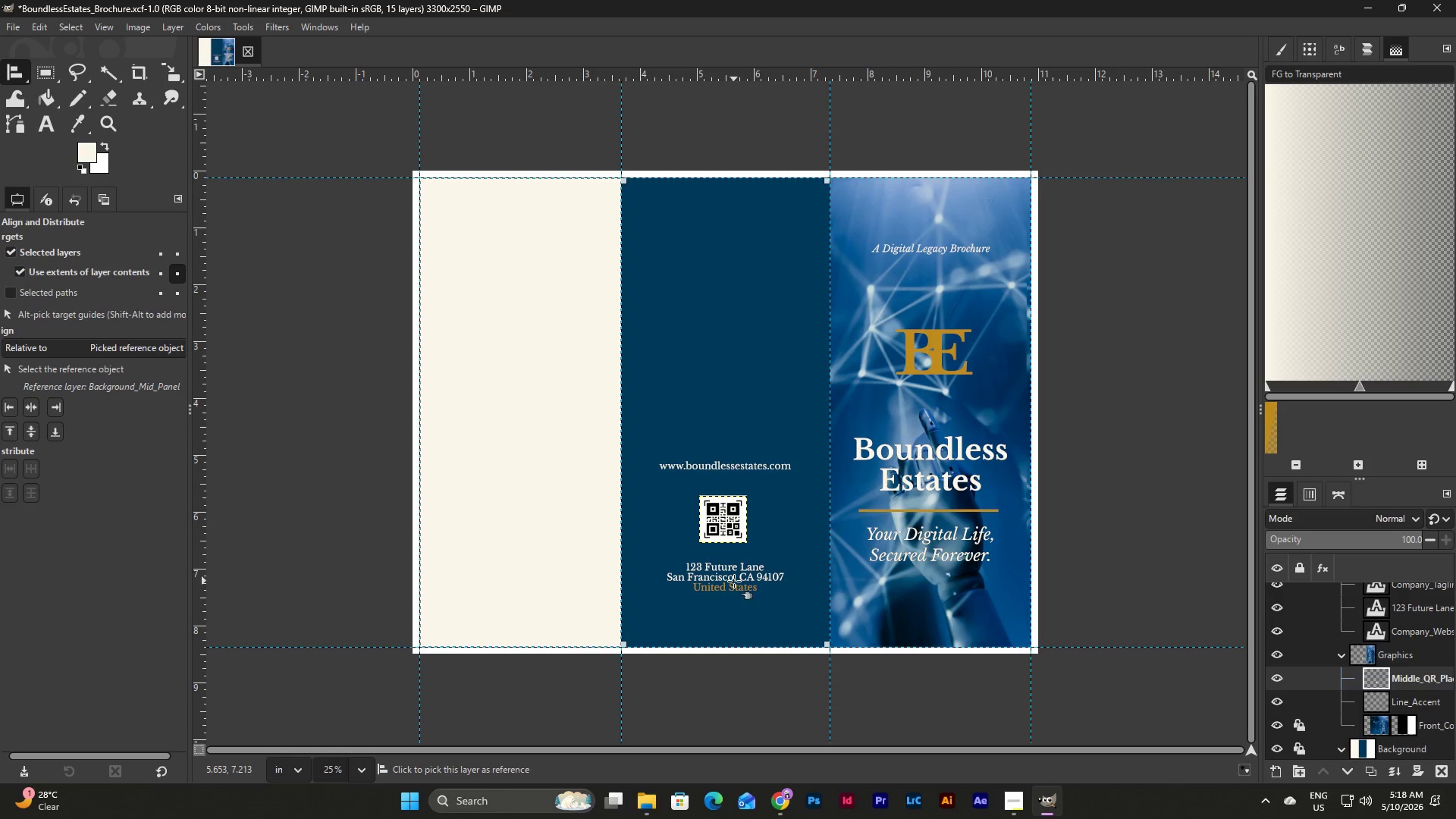 
left_click([734, 573])
 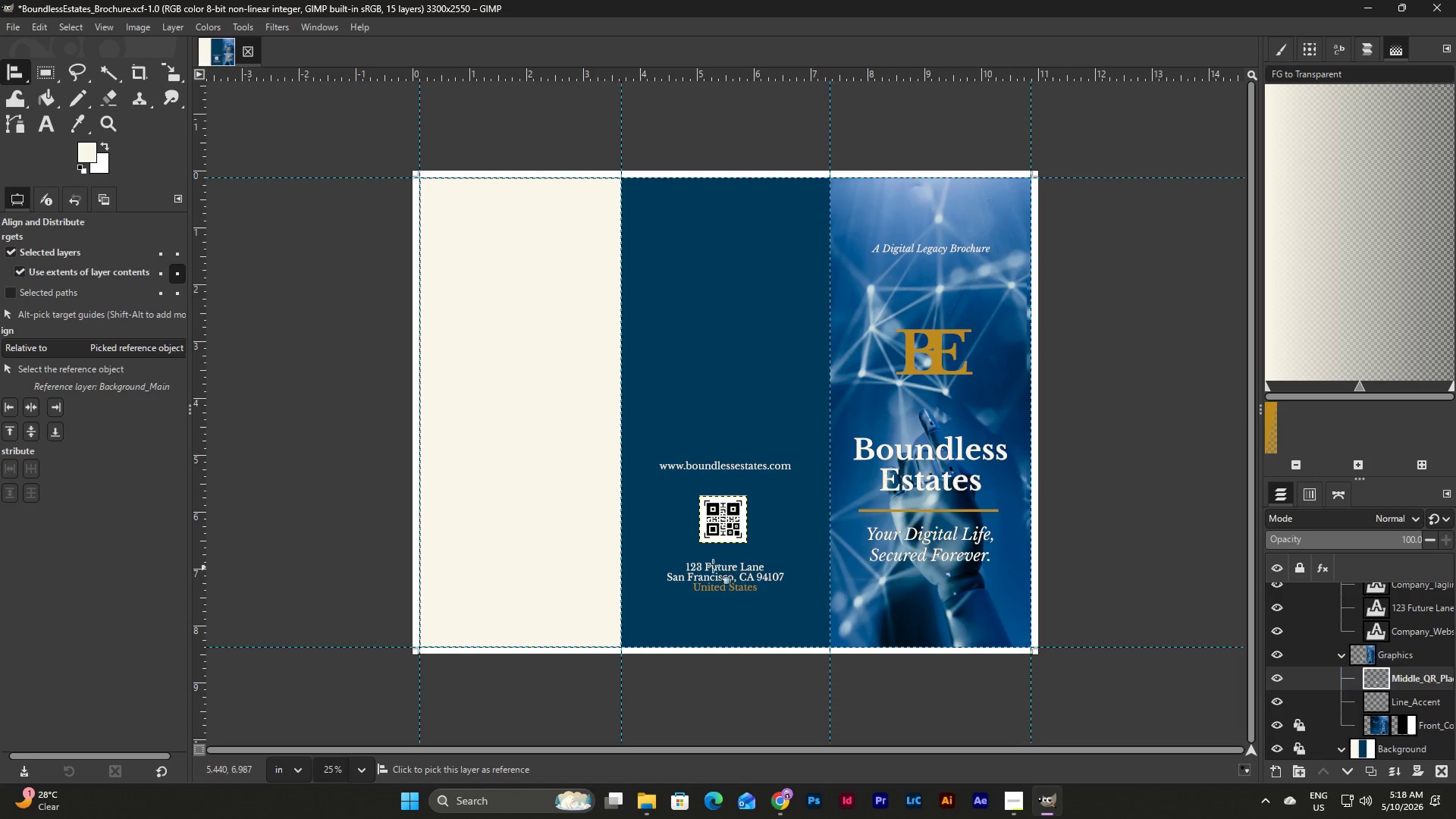 
left_click_drag(start_coordinate=[713, 566], to_coordinate=[714, 573])
 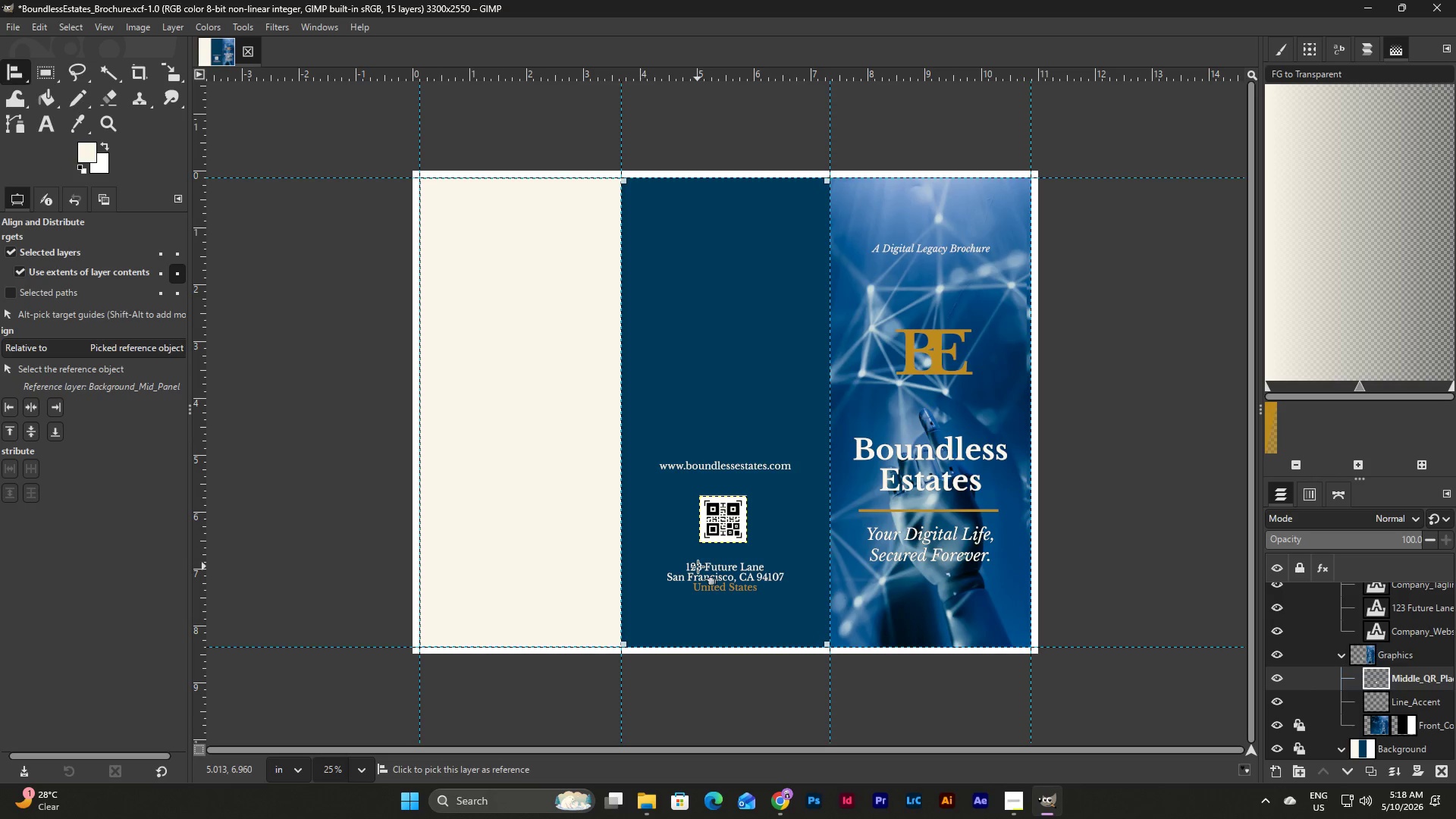 
left_click([31, 404])
 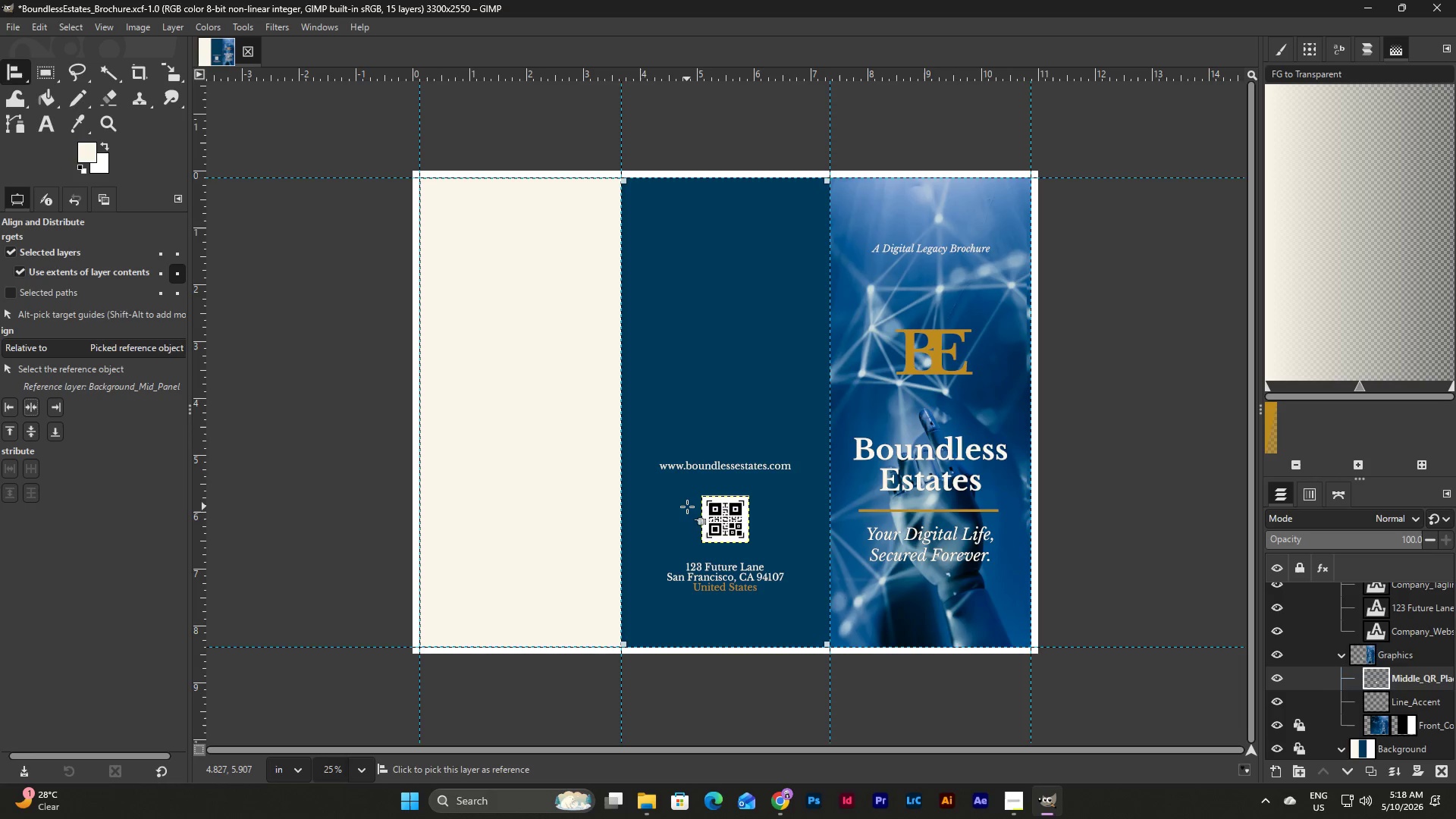 
wait(6.74)
 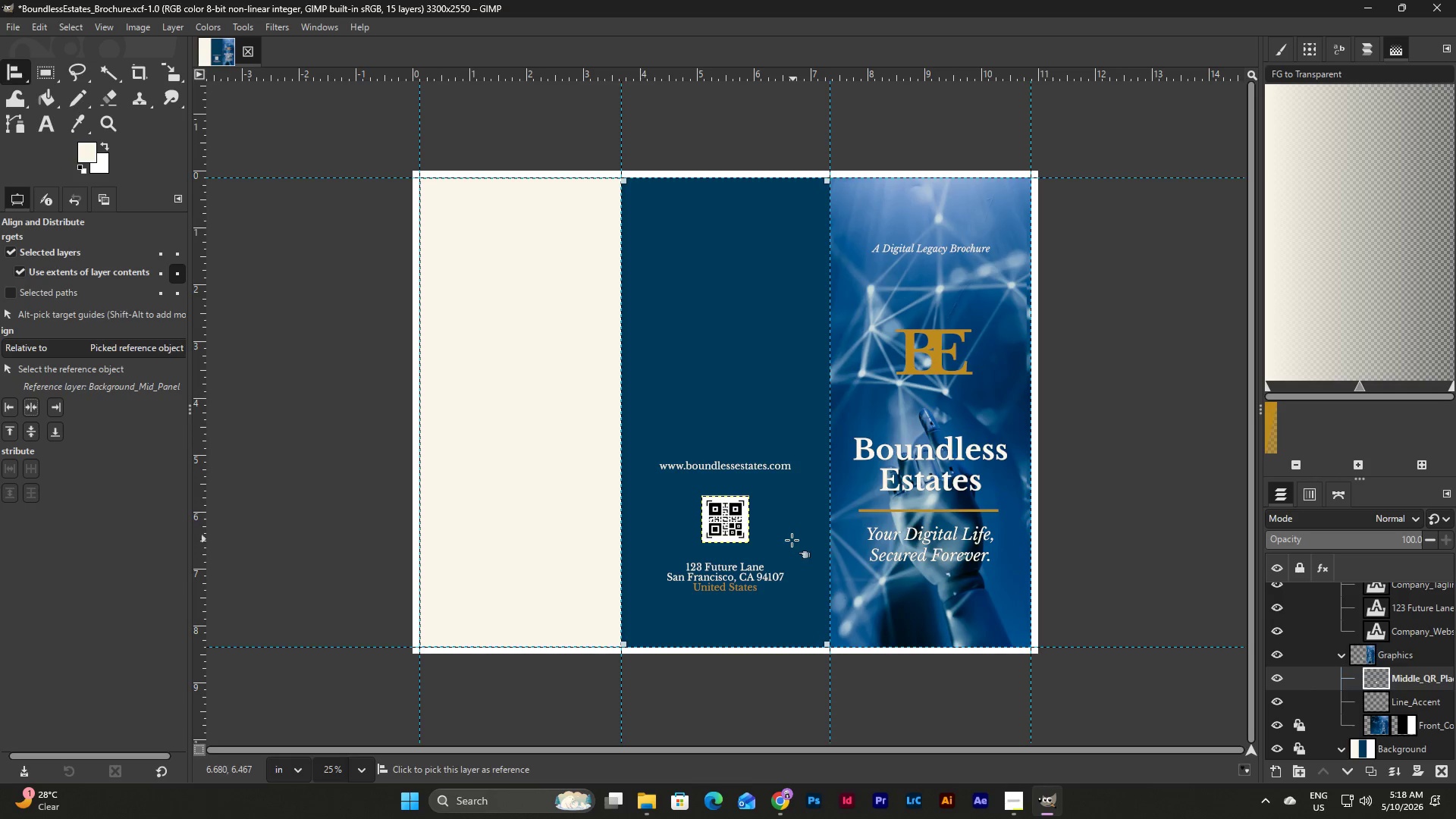 
left_click([15, 74])
 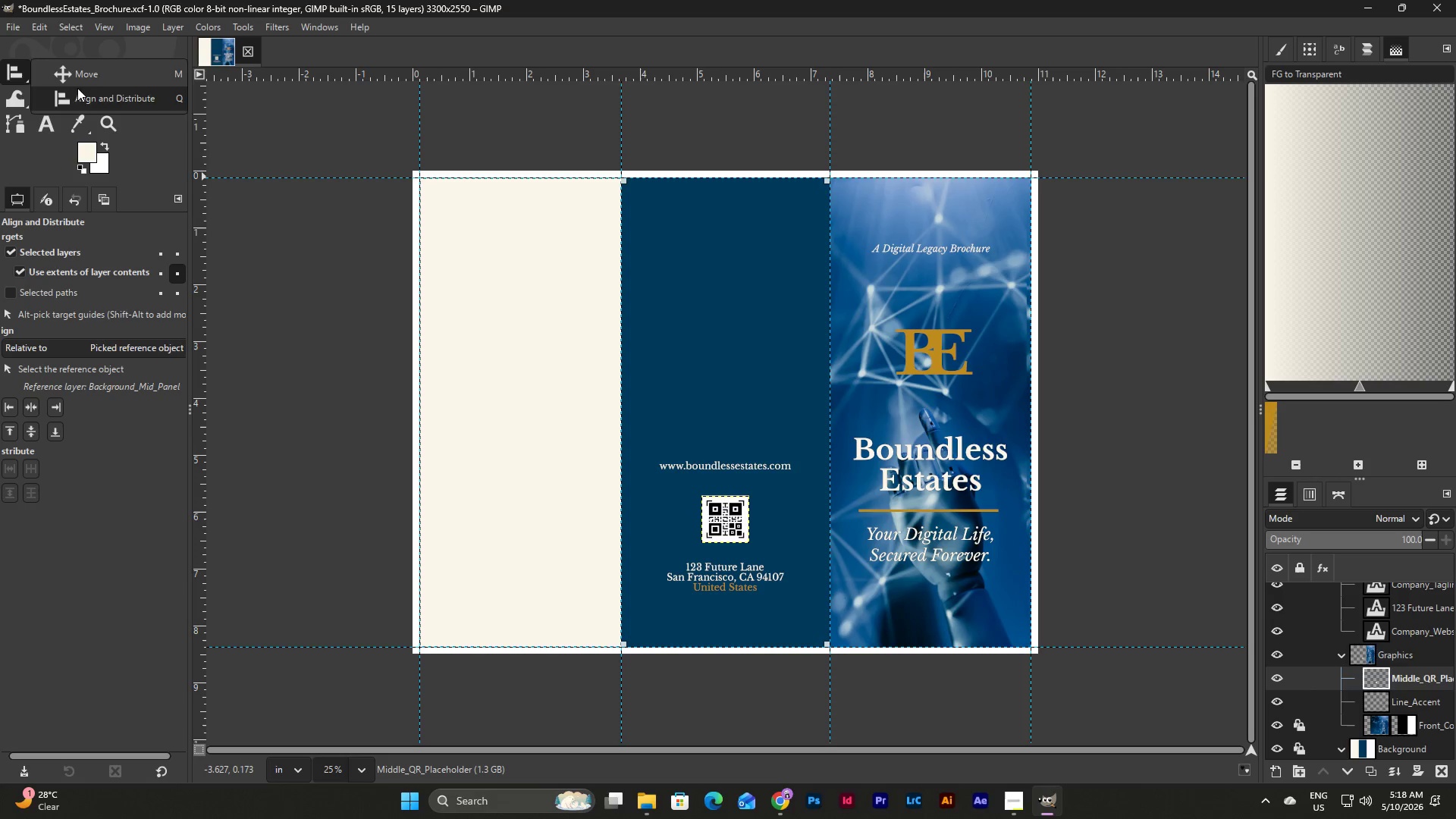 
left_click([95, 76])
 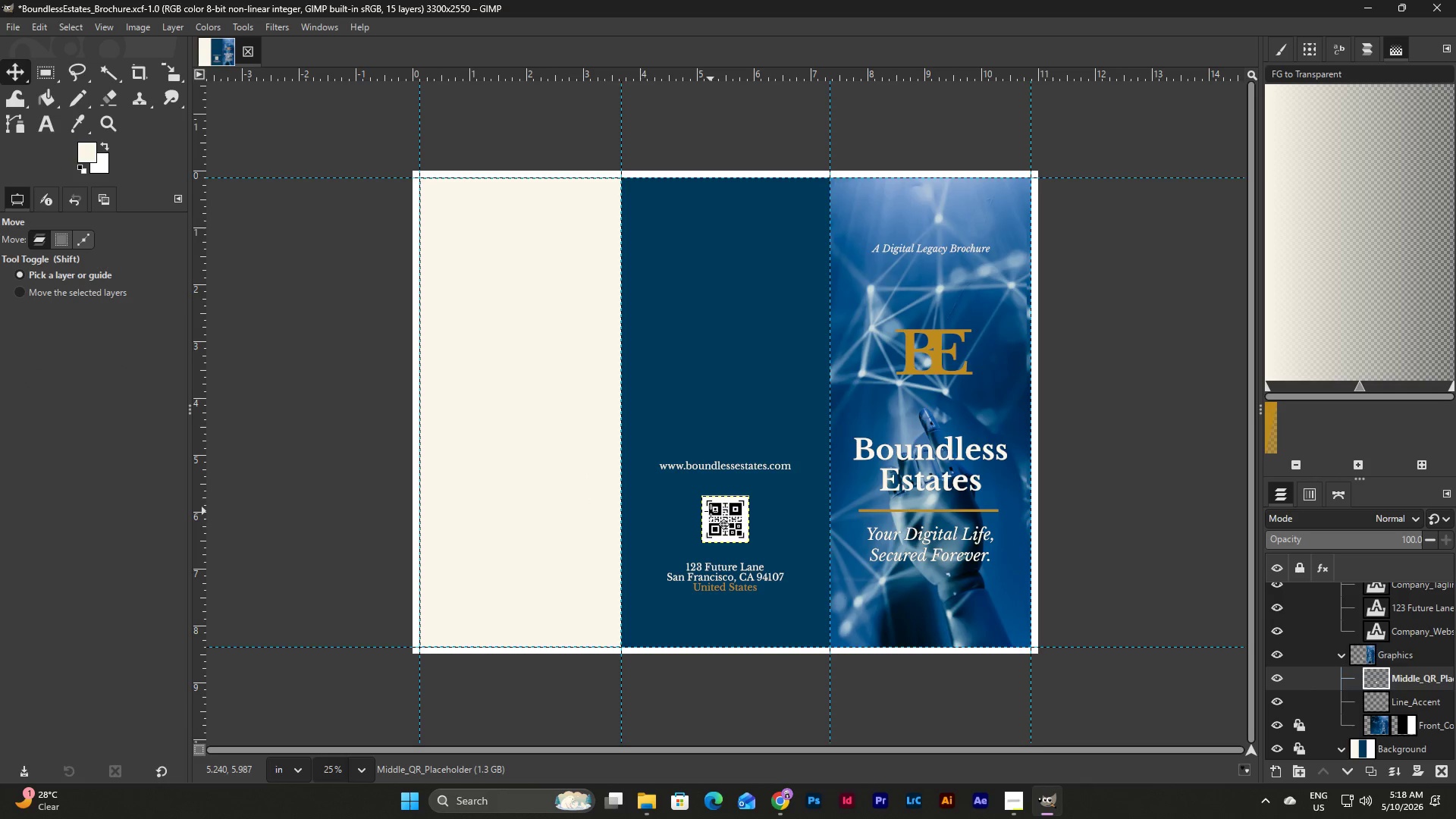 
key(ArrowUp)
 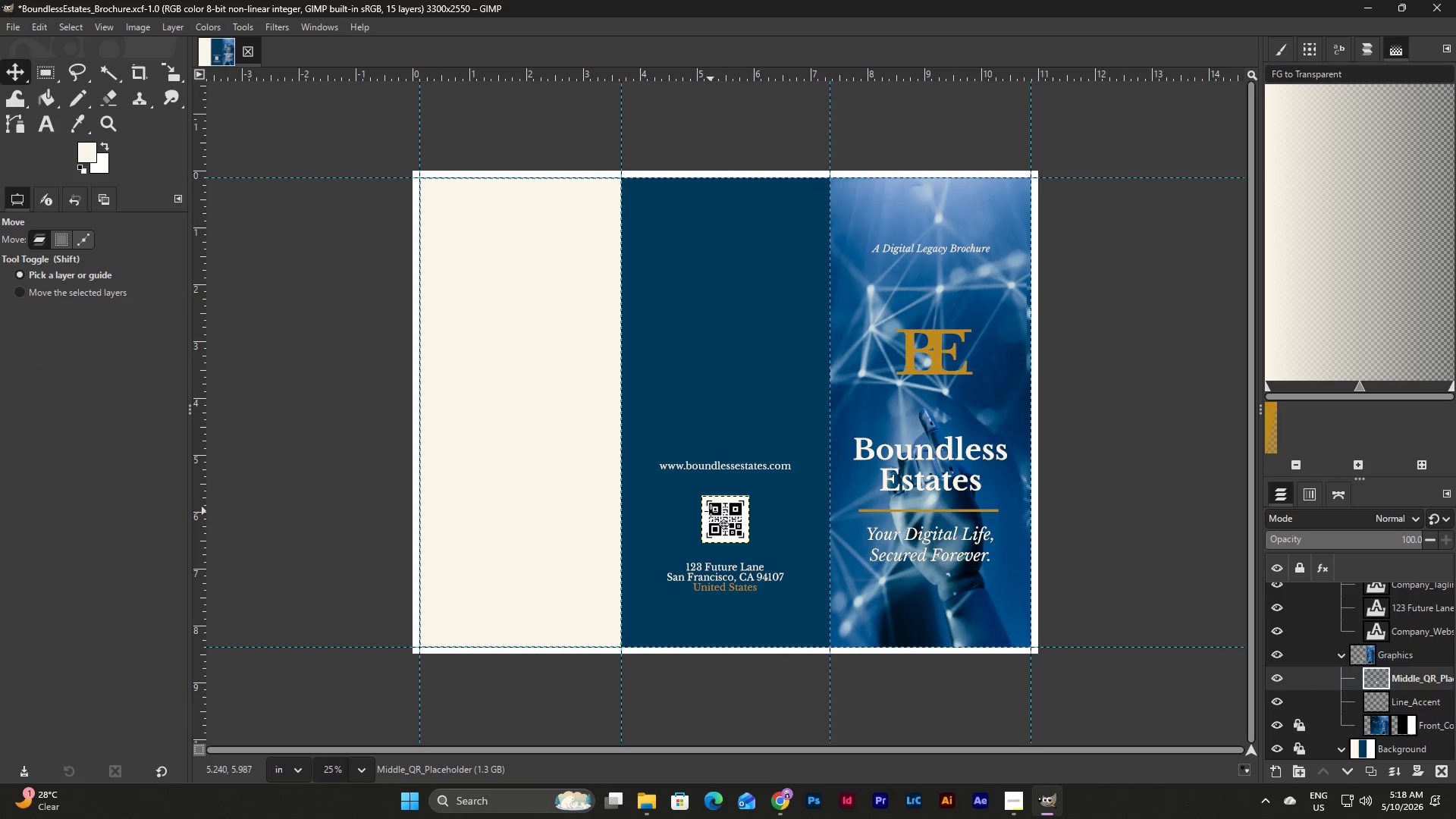 
key(ArrowUp)
 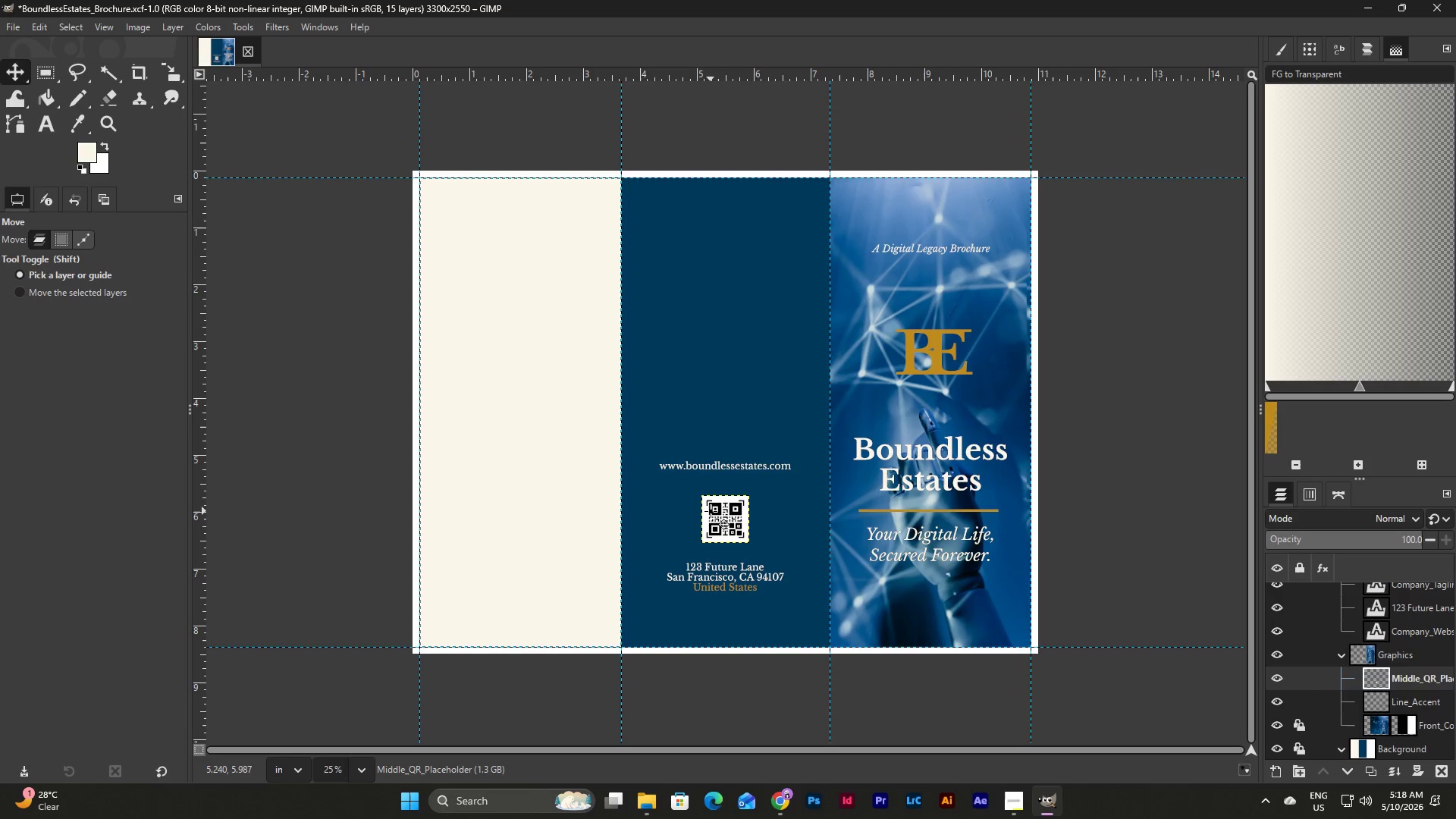 
key(ArrowUp)
 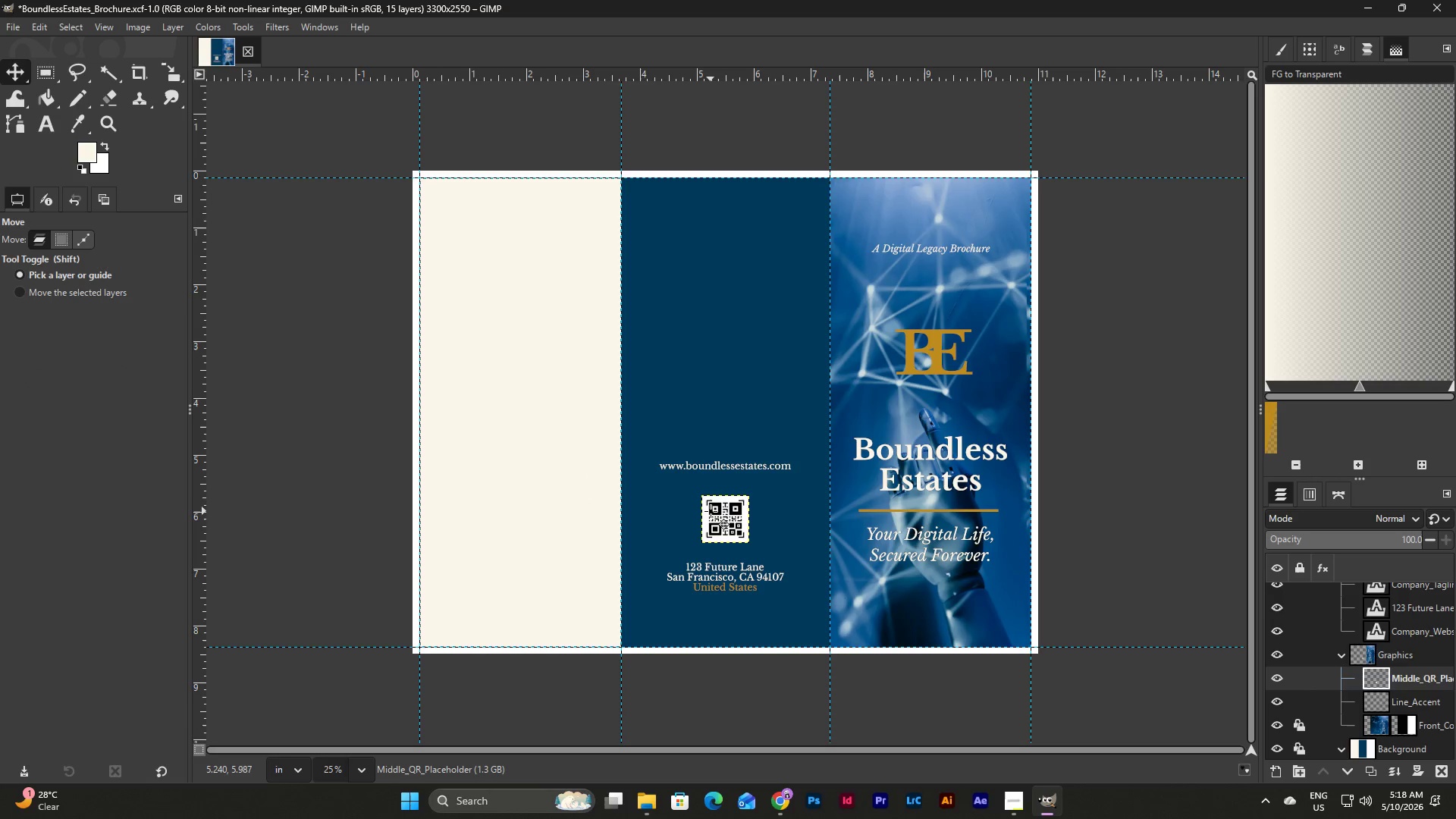 
key(ArrowUp)
 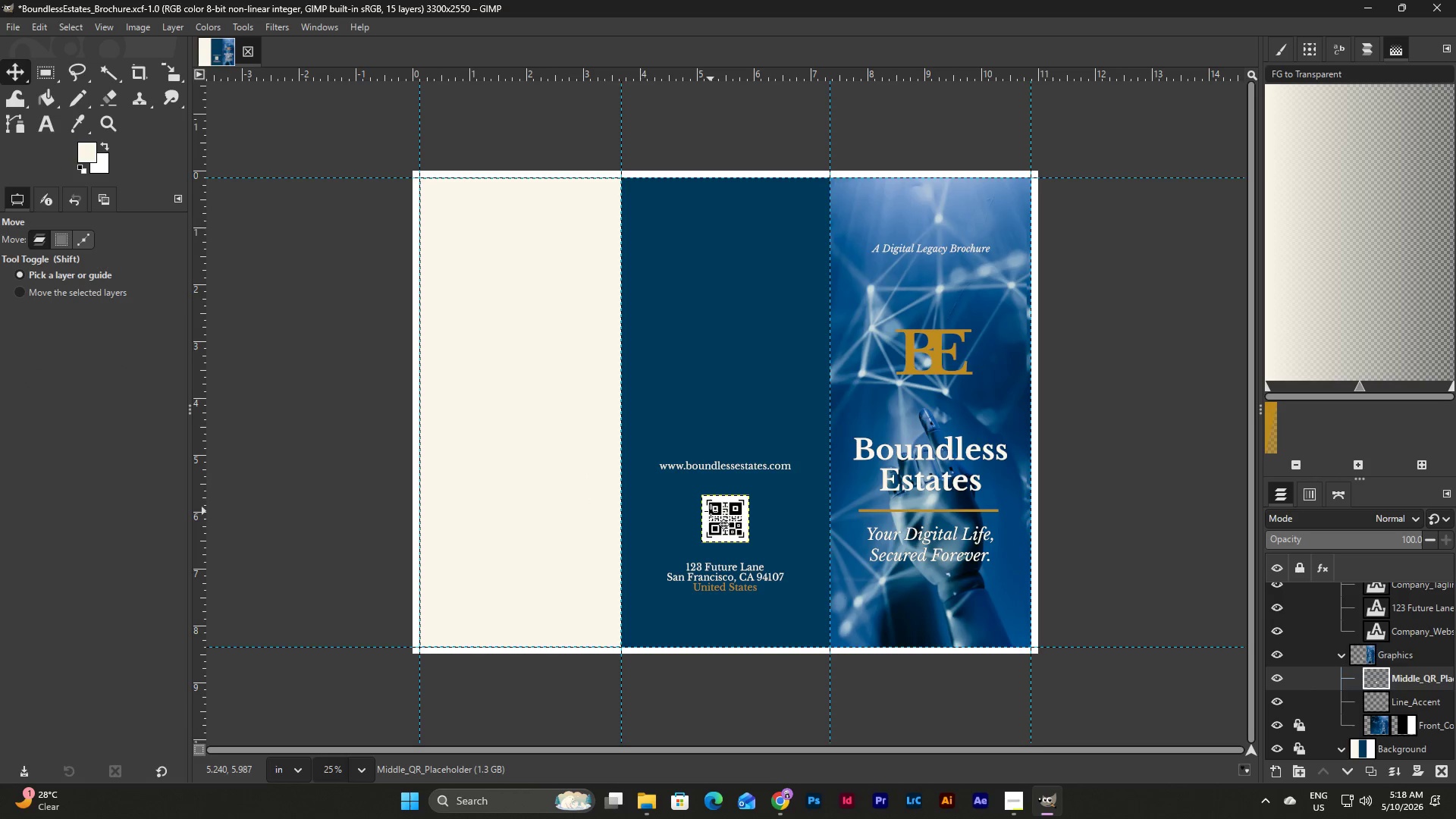 
key(ArrowUp)
 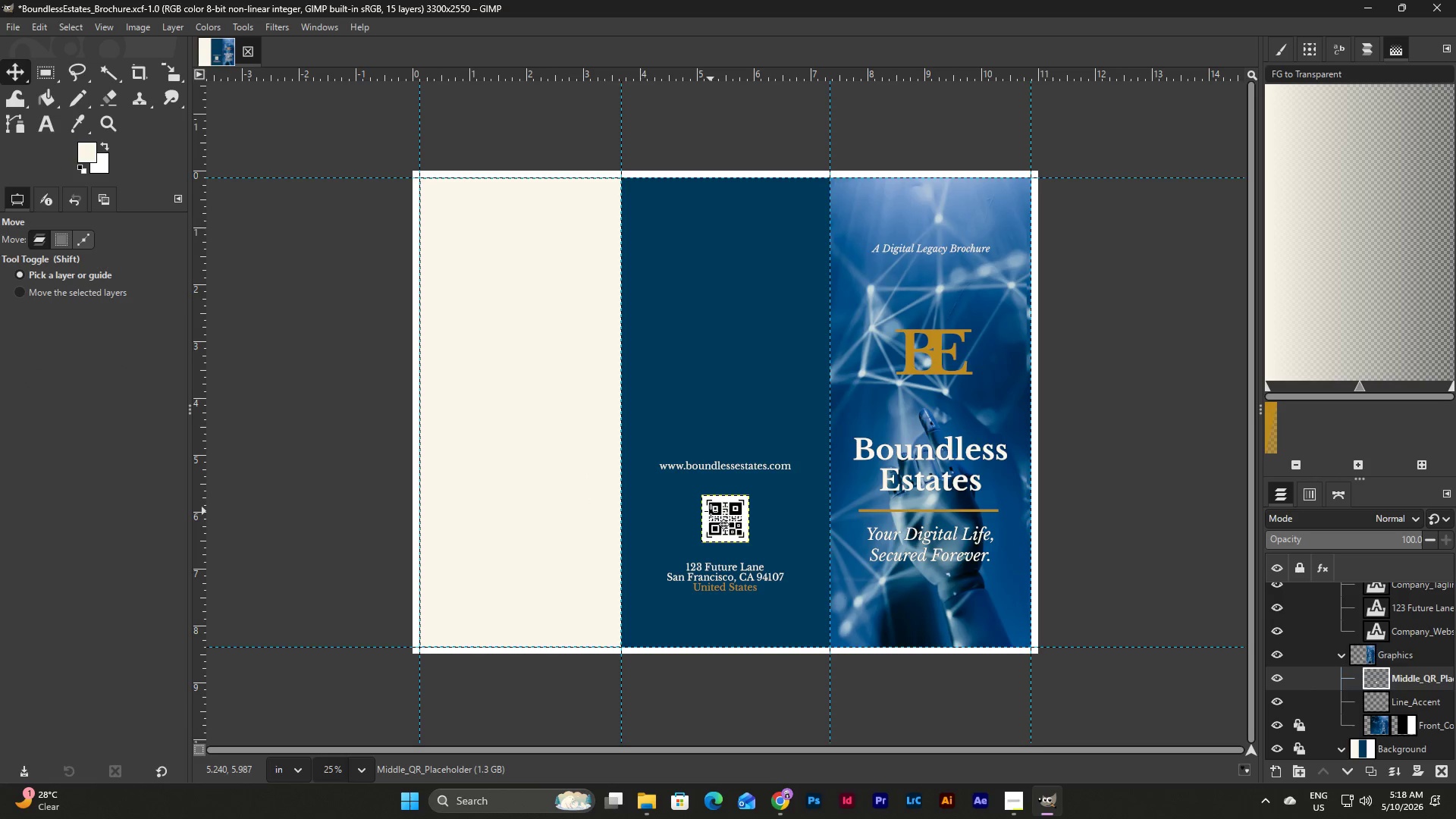 
key(ArrowUp)
 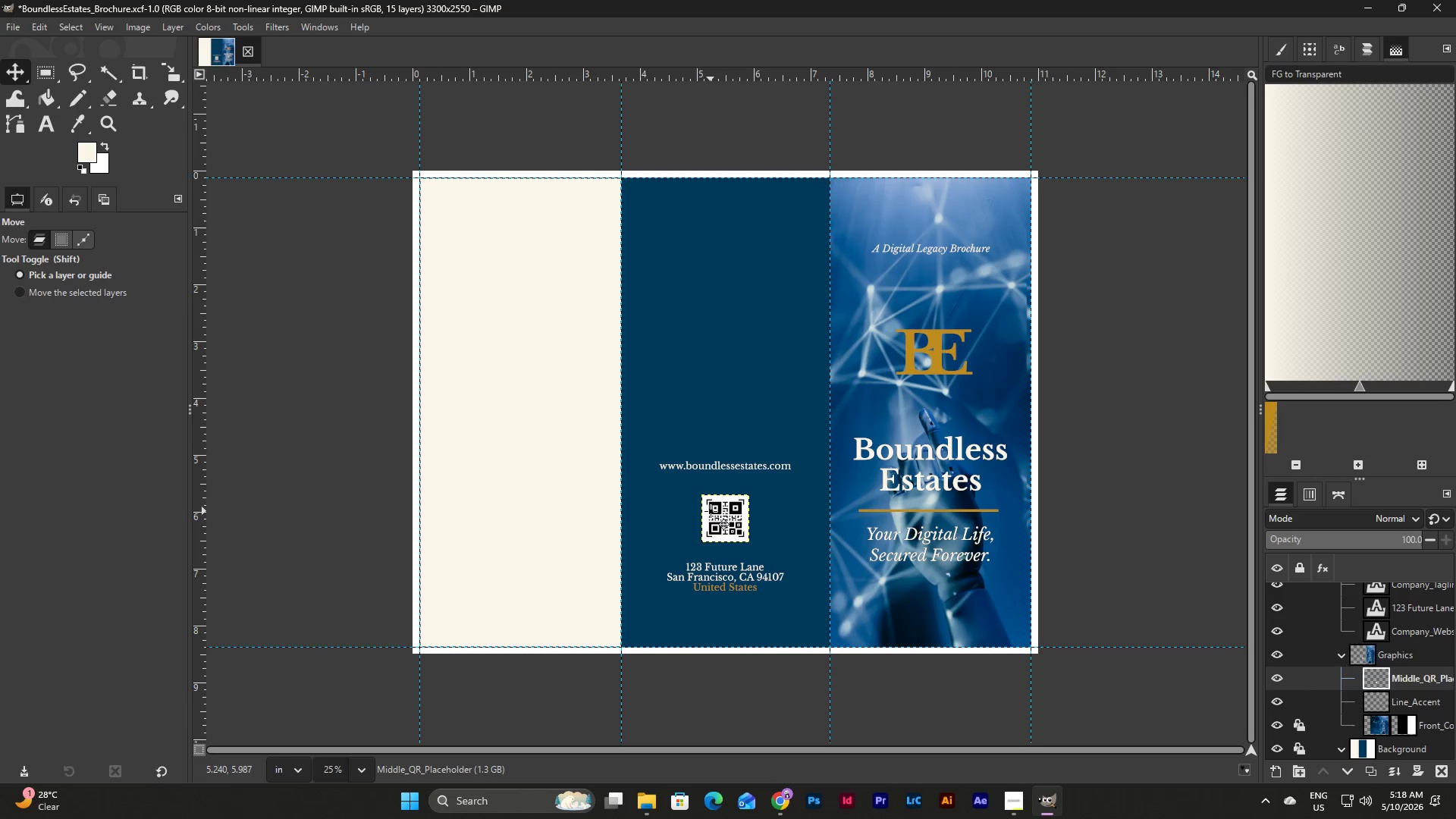 
key(ArrowUp)
 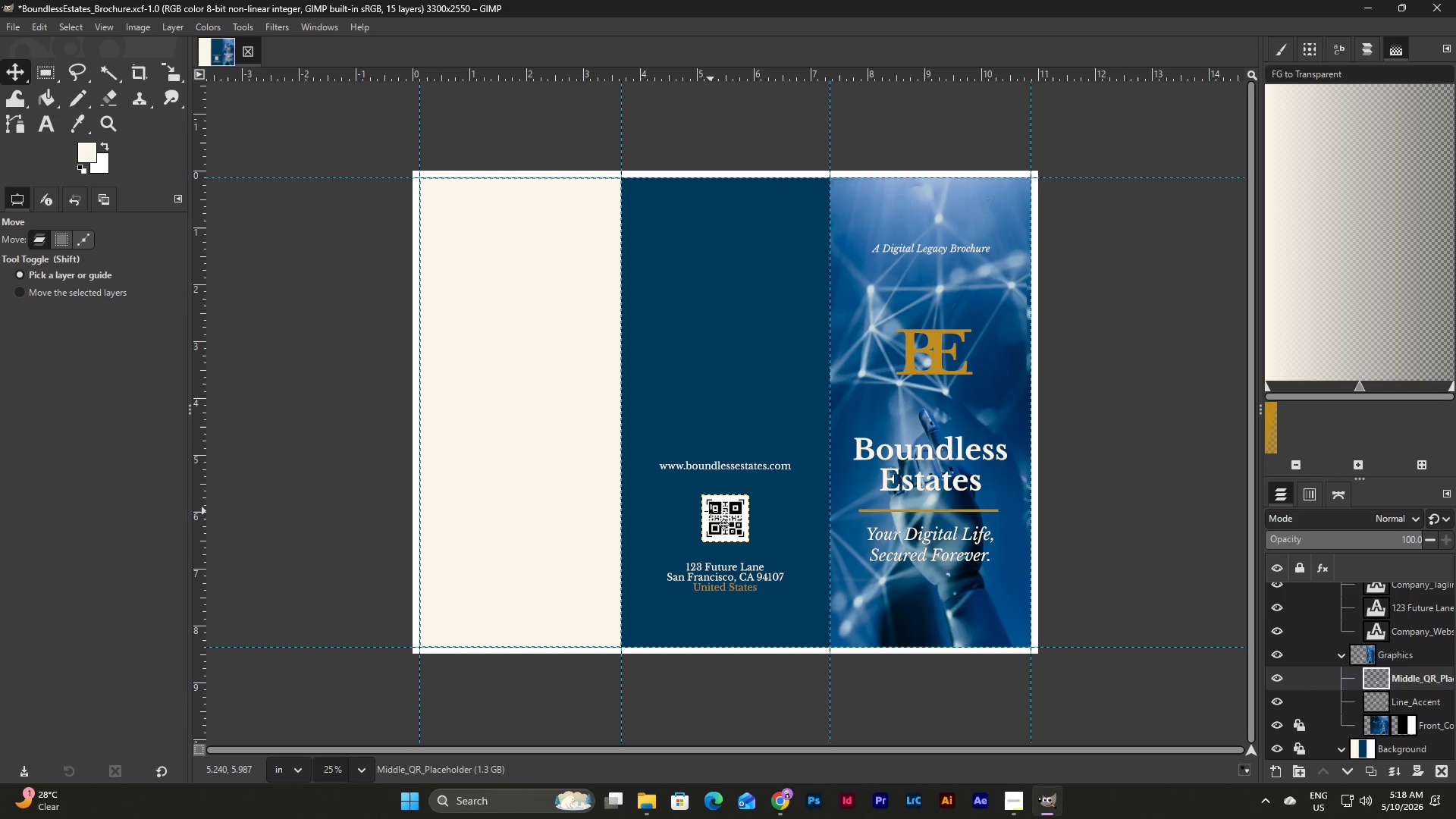 
key(ArrowUp)
 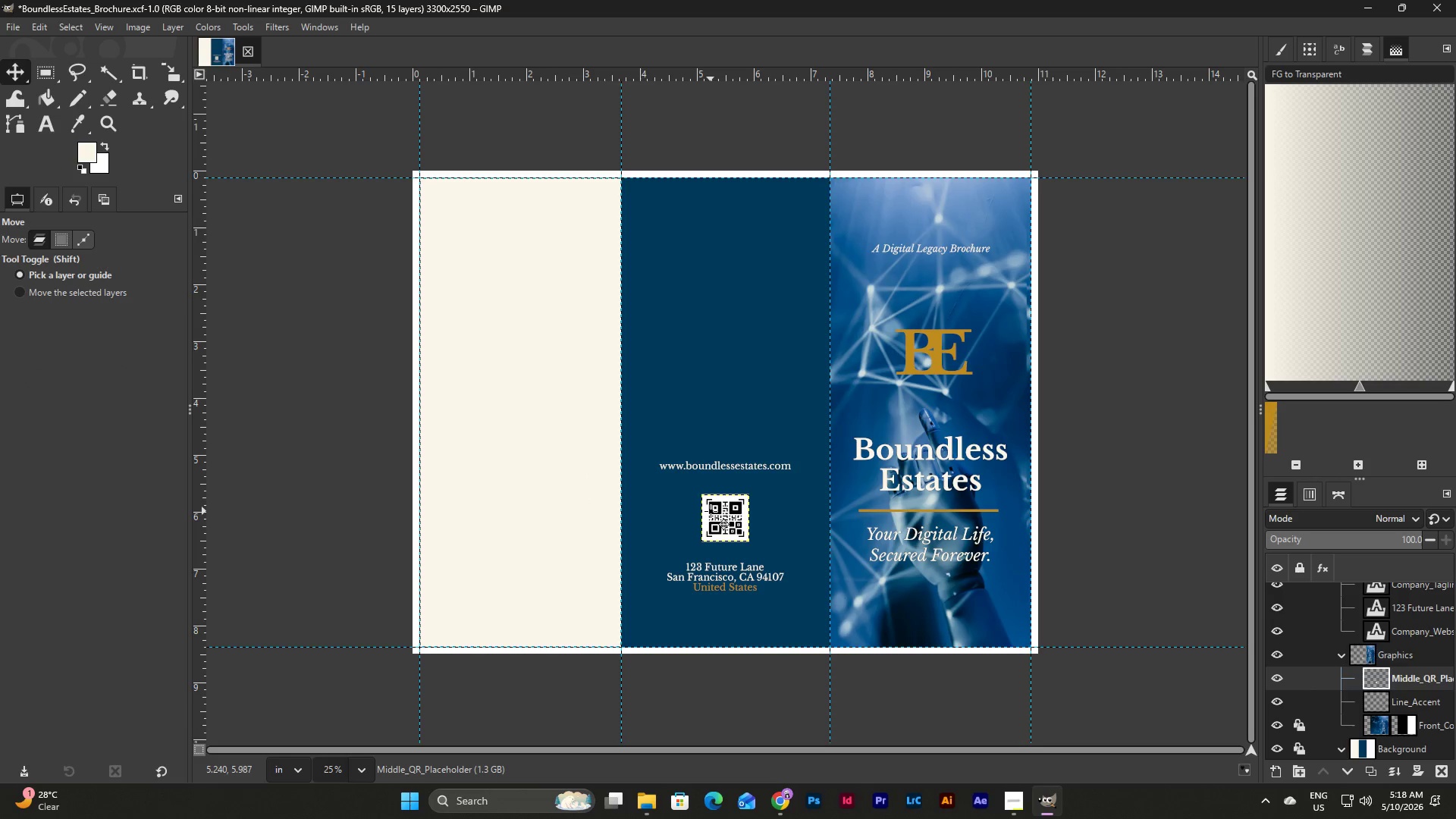 
key(ArrowUp)
 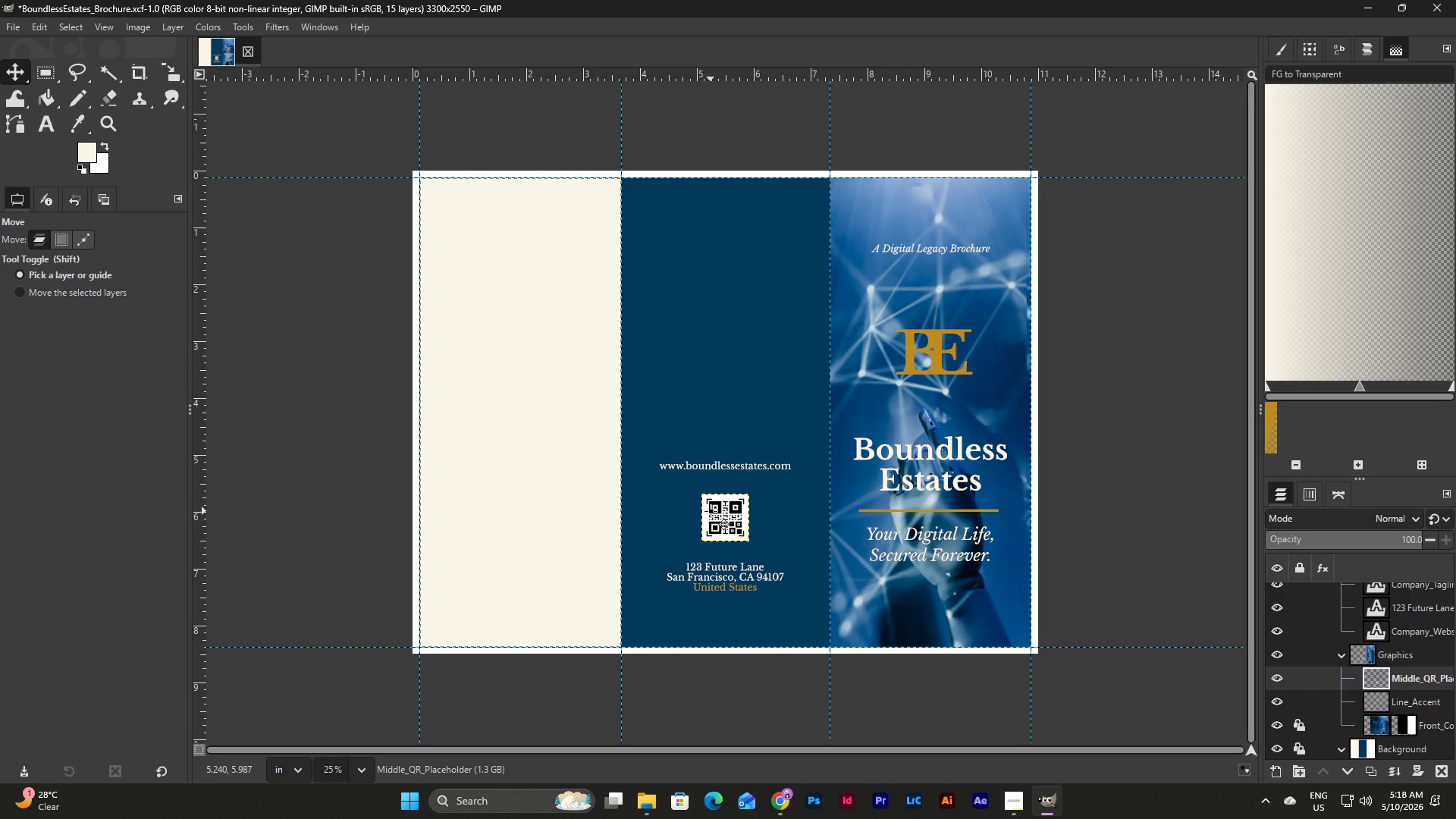 
key(ArrowUp)
 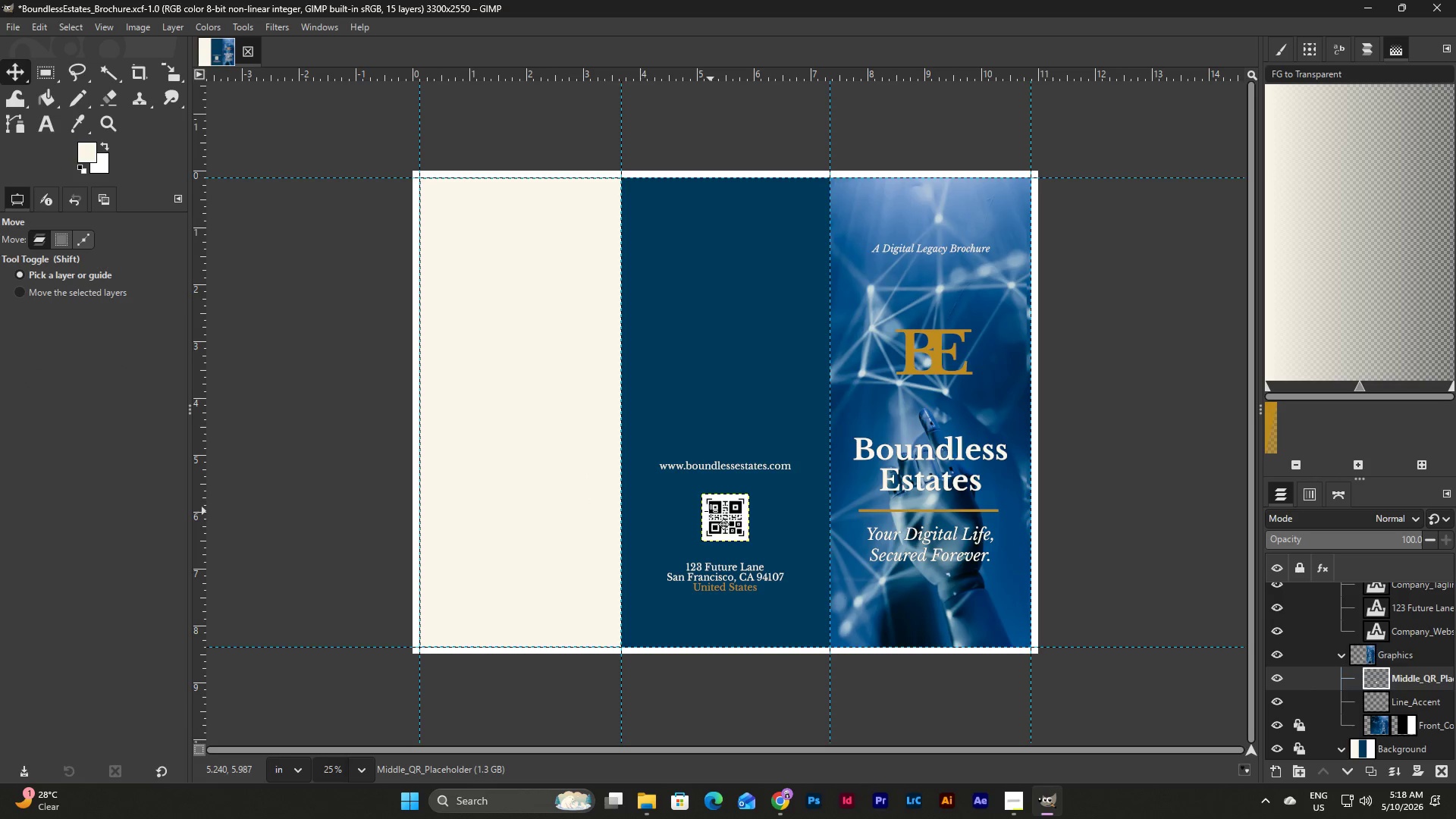 
key(ArrowUp)
 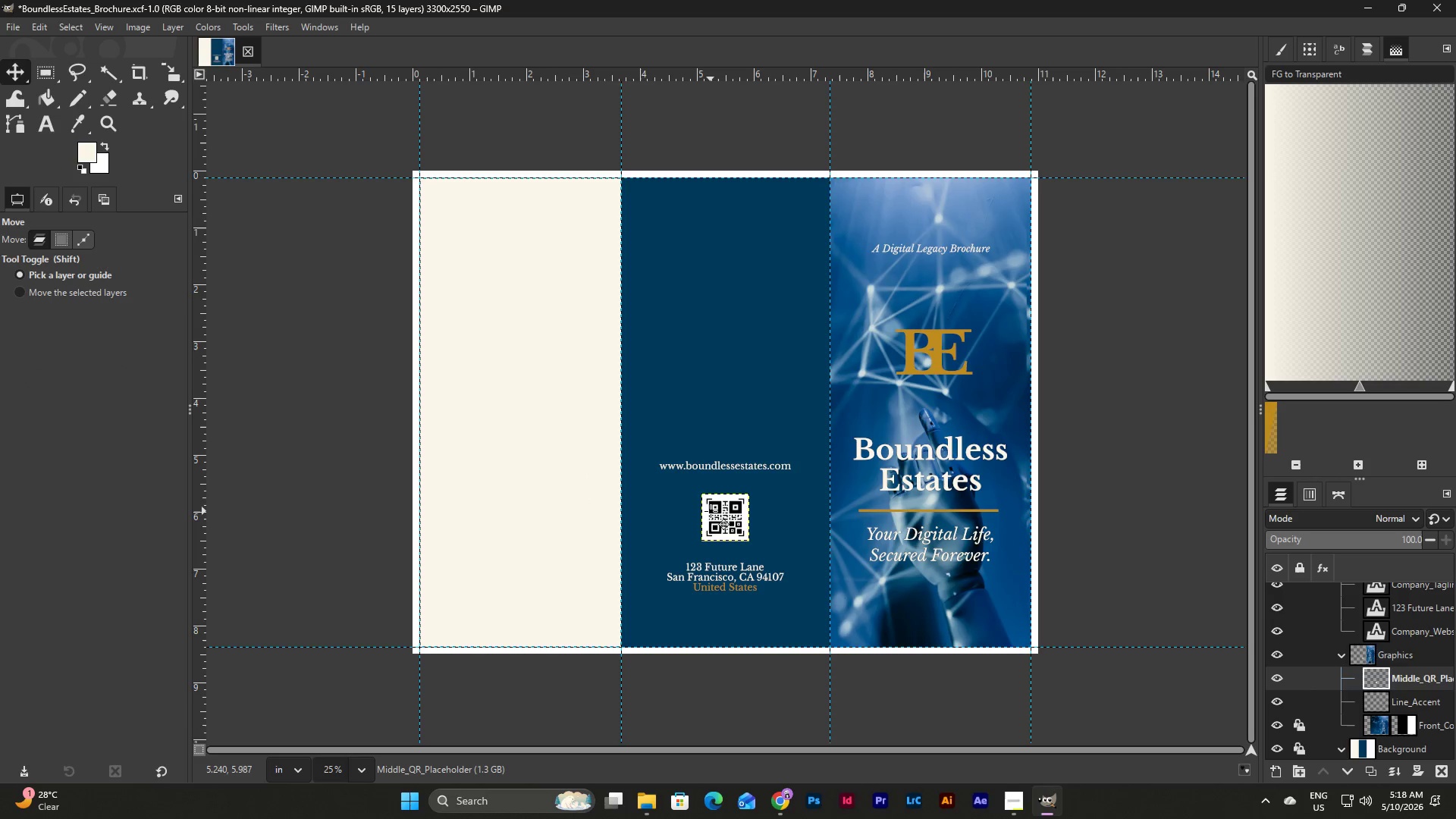 
key(ArrowUp)
 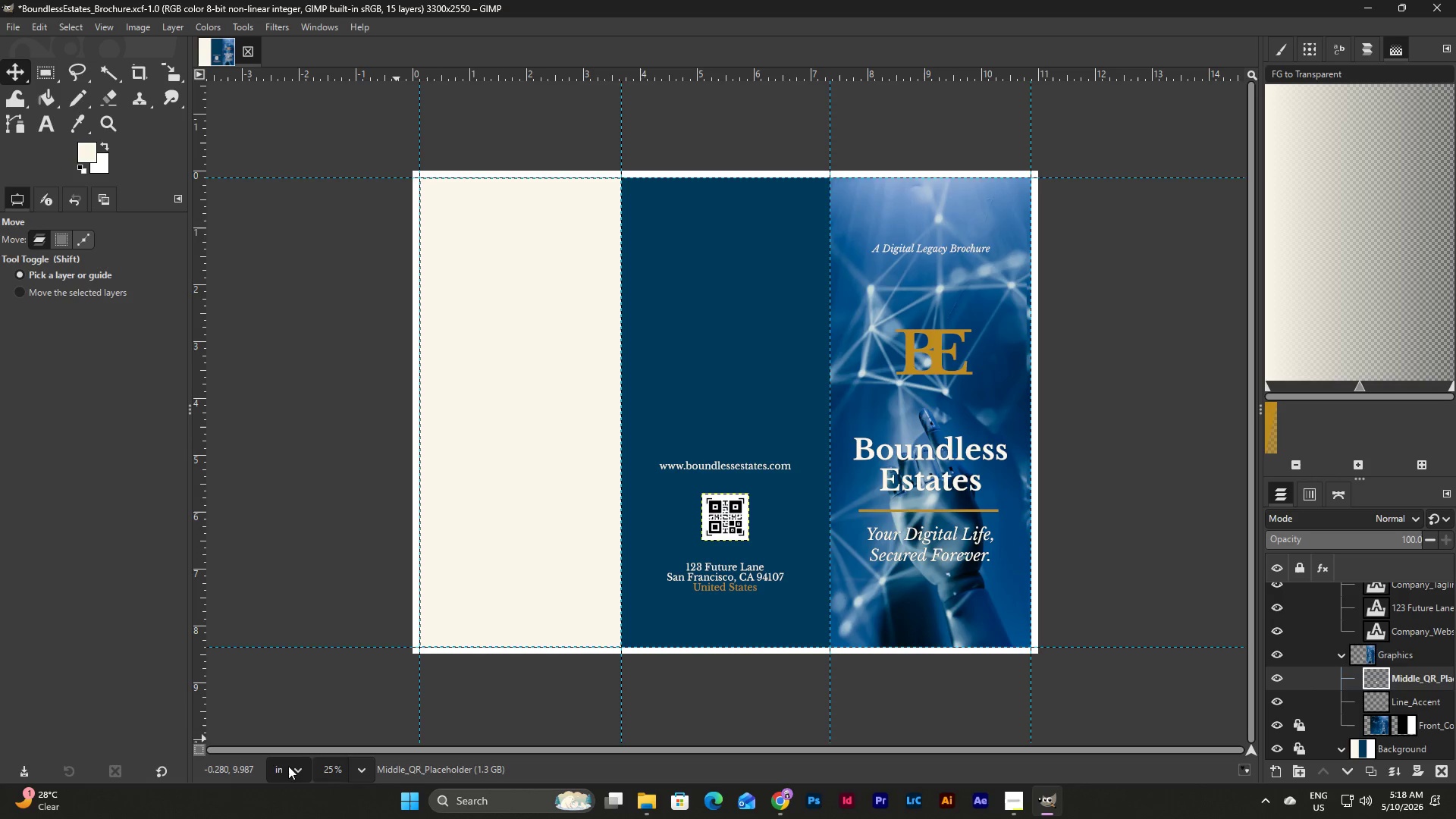 
left_click([362, 774])
 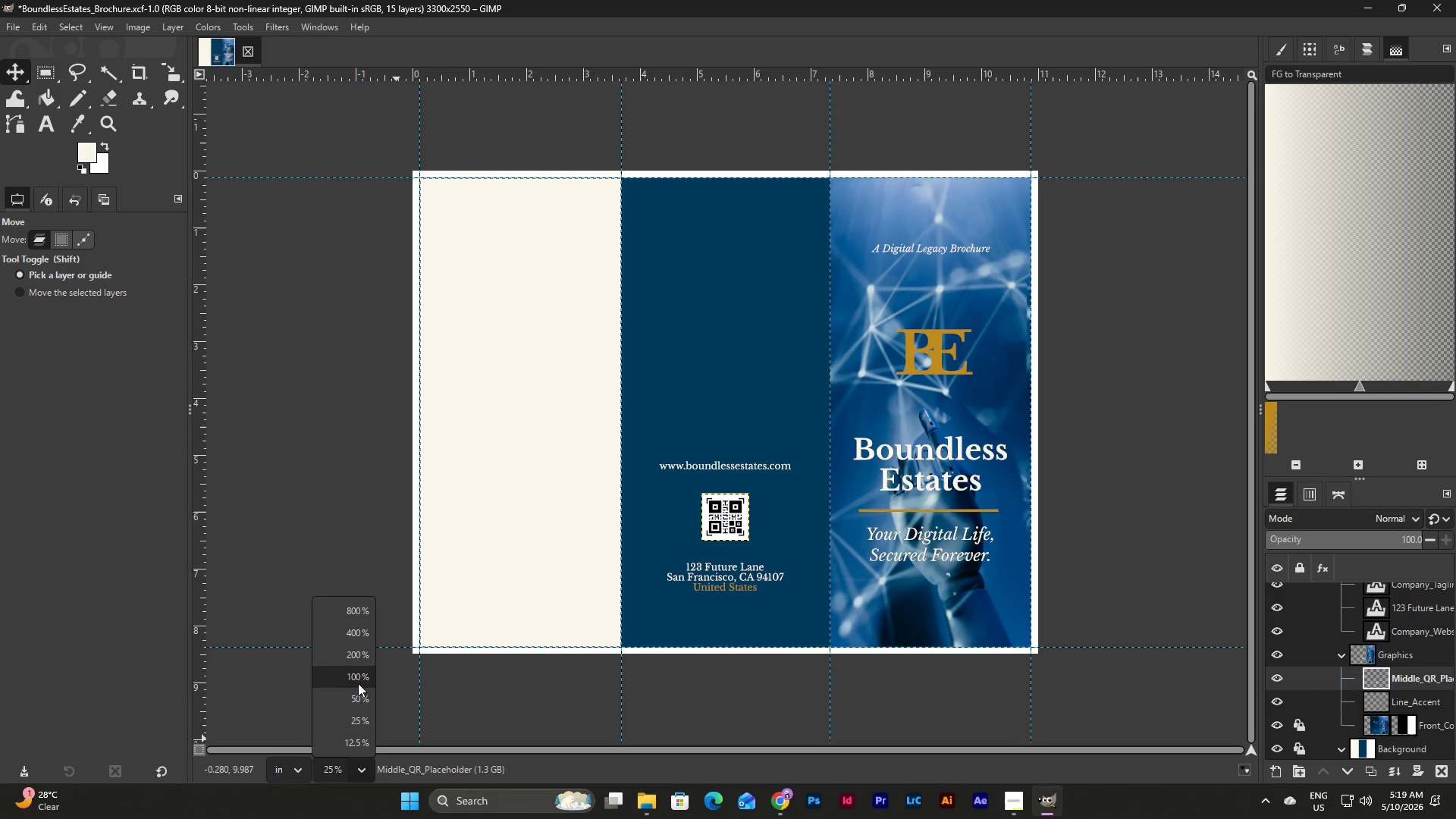 
left_click([359, 673])
 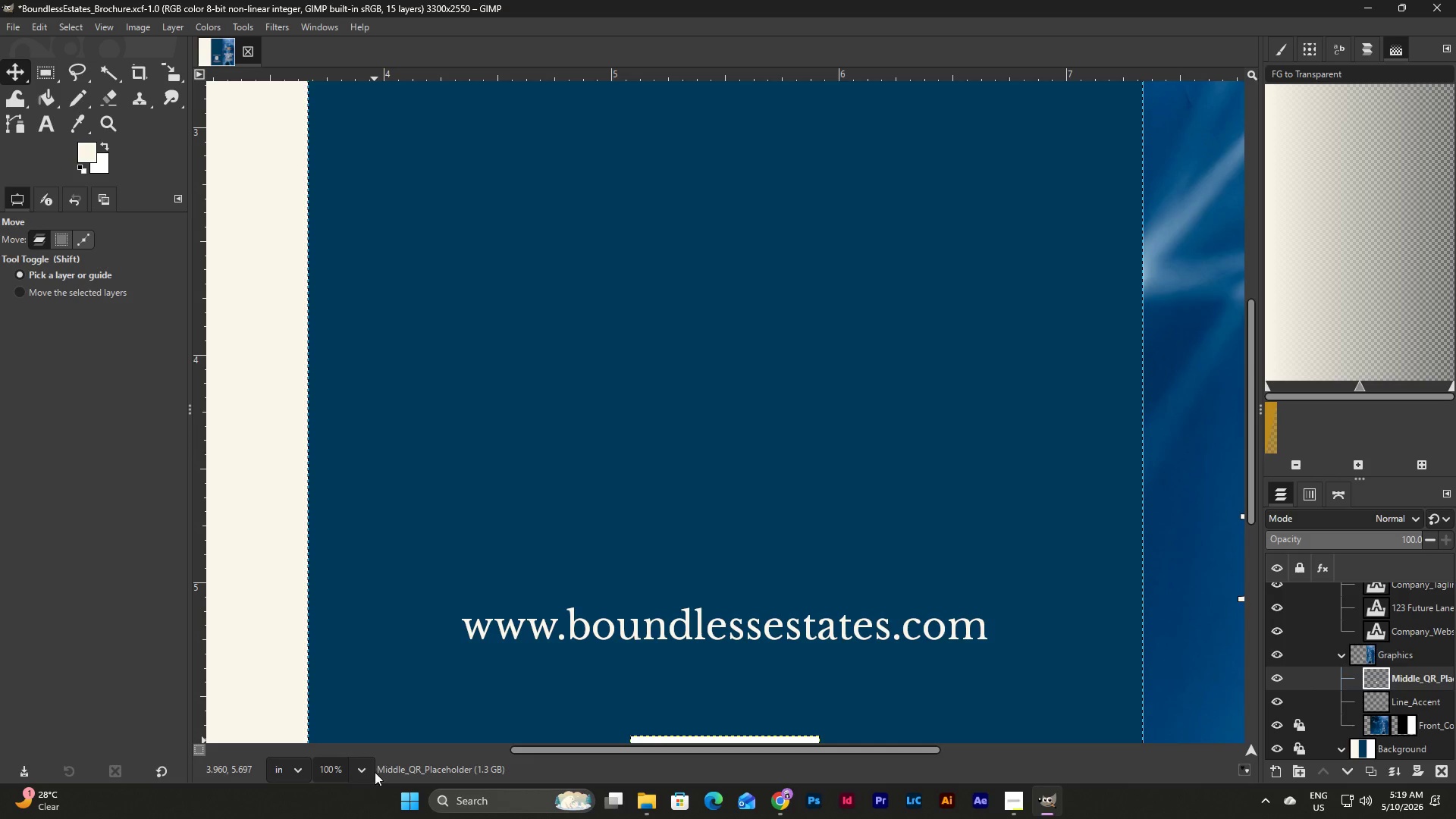 
left_click([366, 770])
 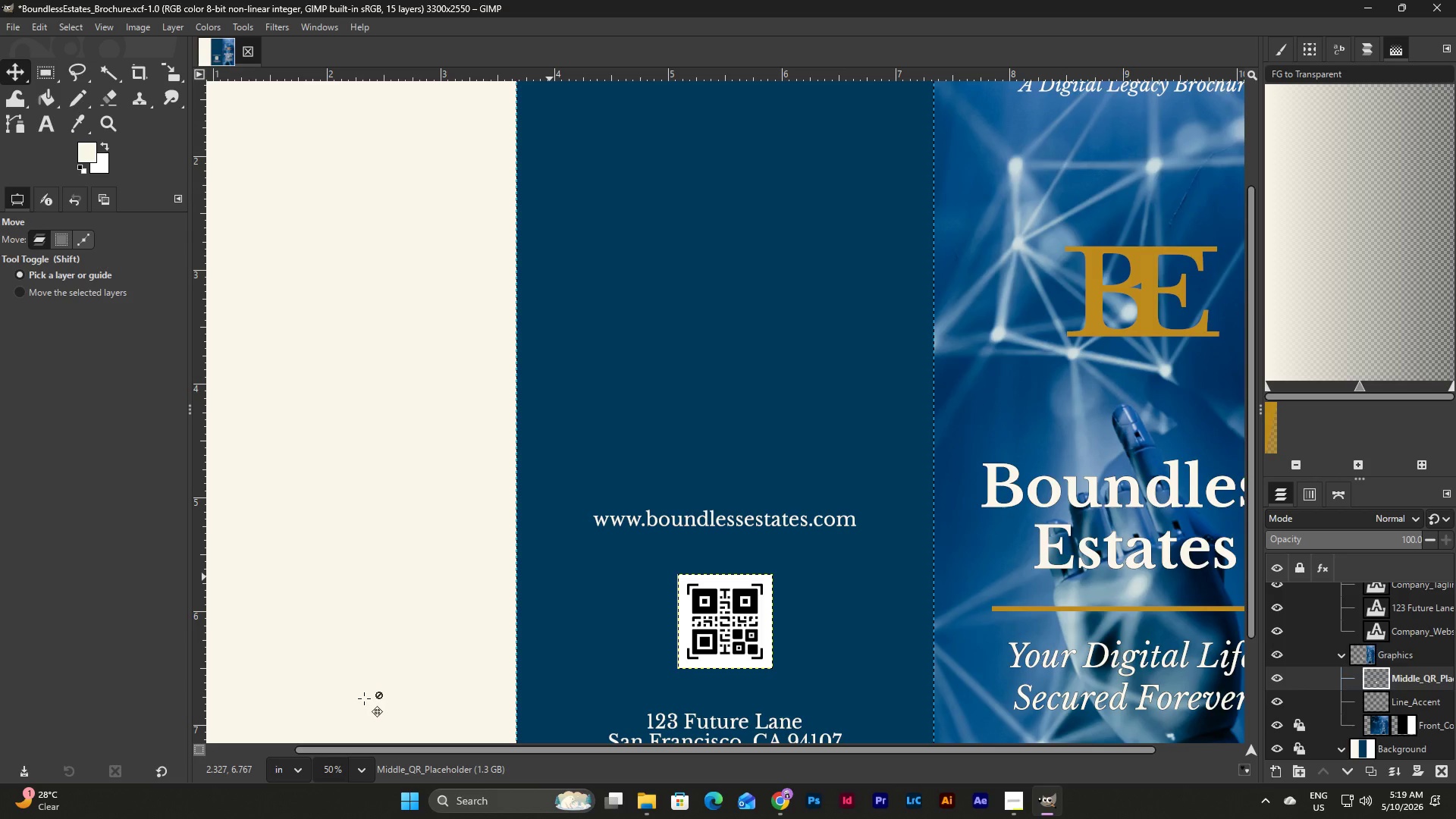 
scroll: coordinate [795, 504], scroll_direction: down, amount: 4.0
 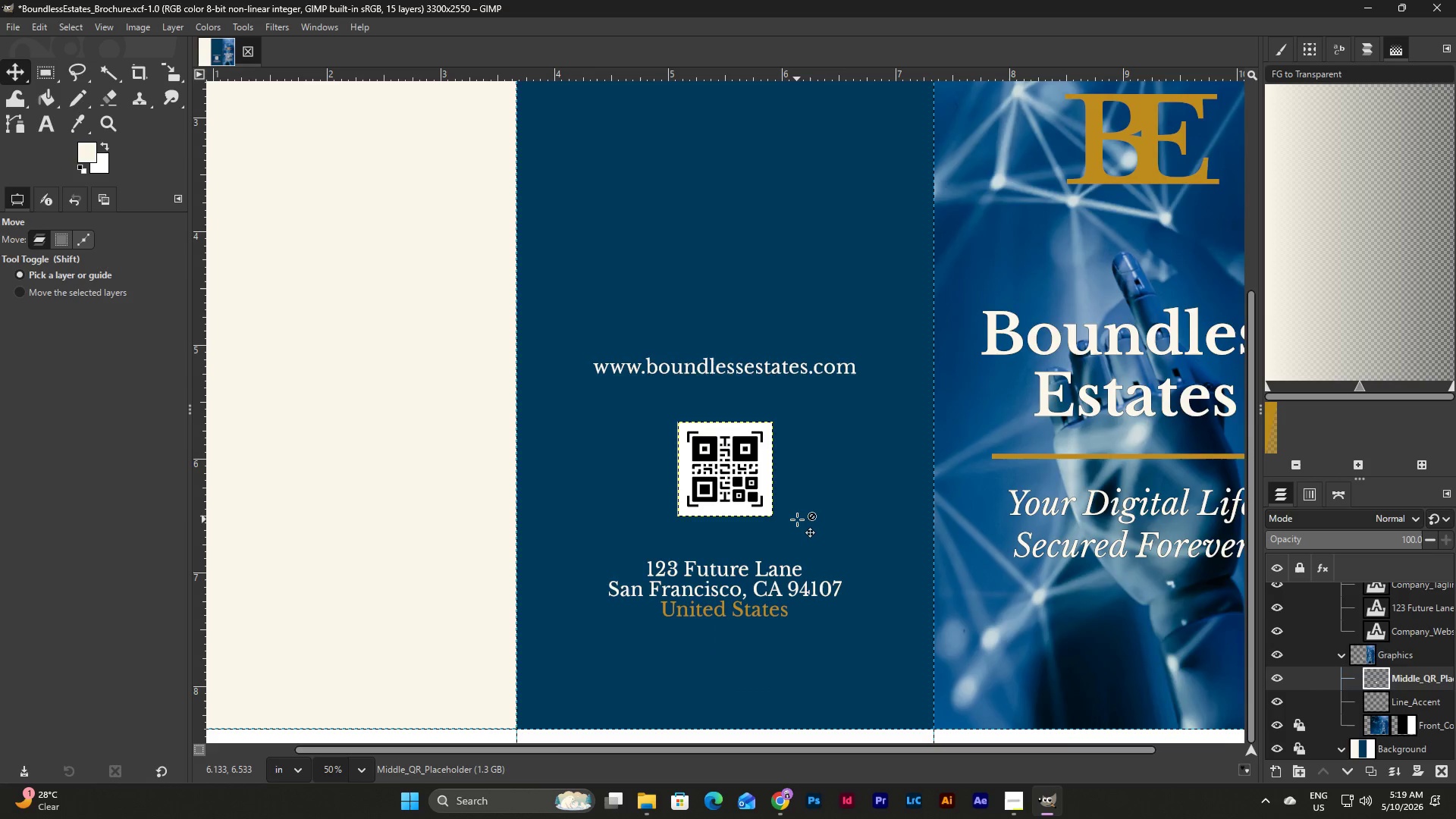 
scroll: coordinate [797, 519], scroll_direction: up, amount: 1.0
 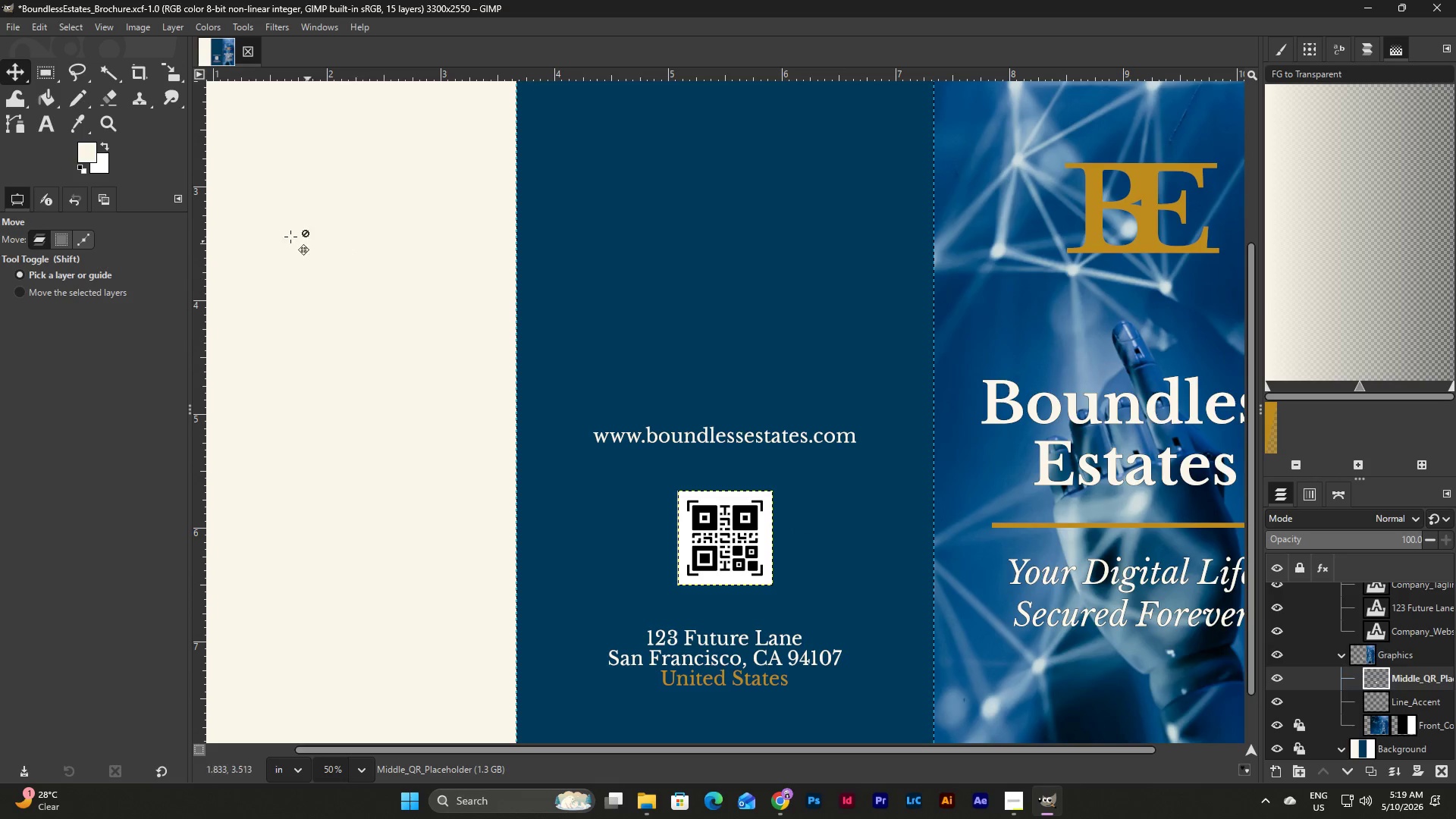 
left_click([52, 71])
 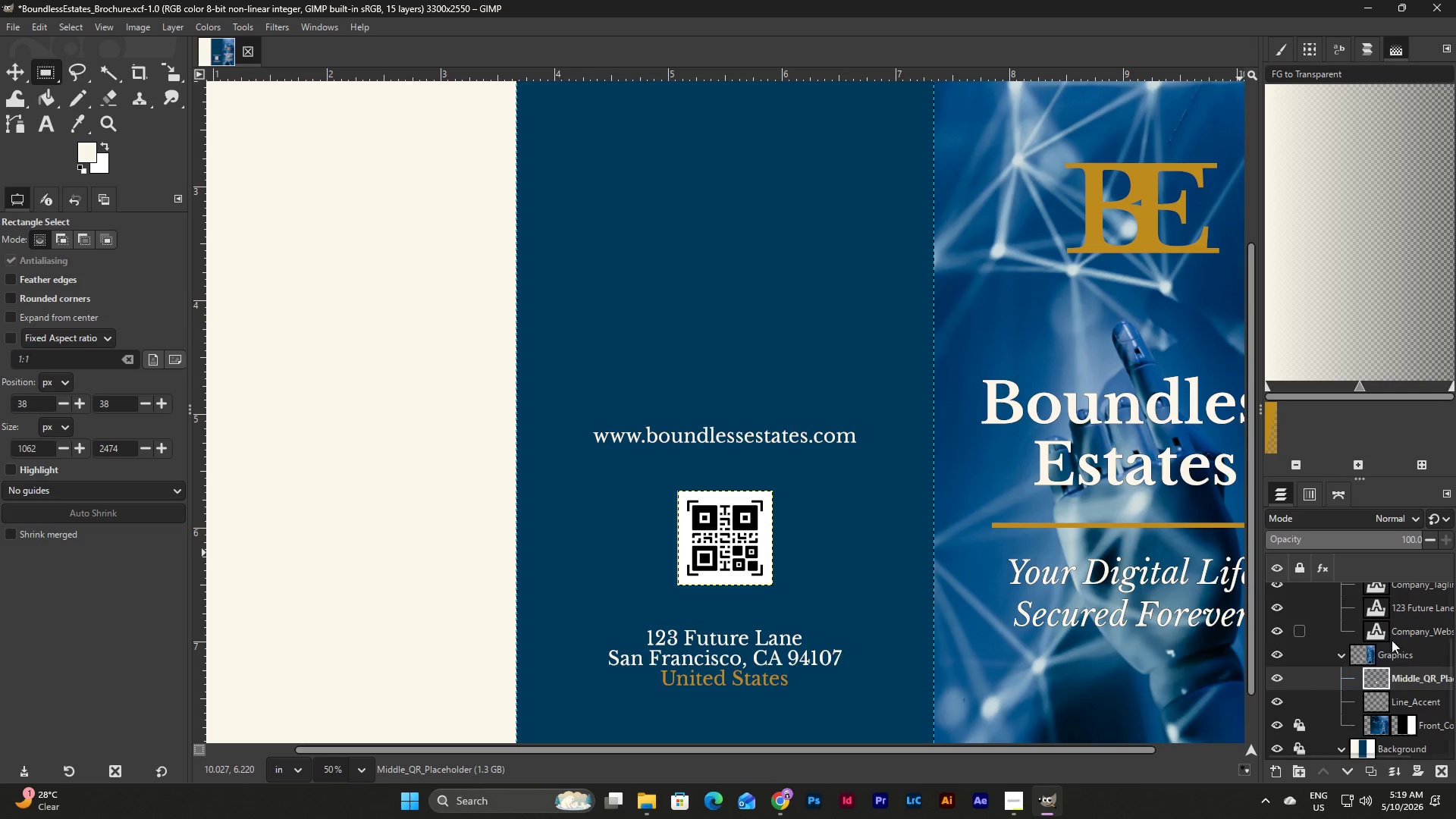 
scroll: coordinate [1386, 655], scroll_direction: up, amount: 2.0
 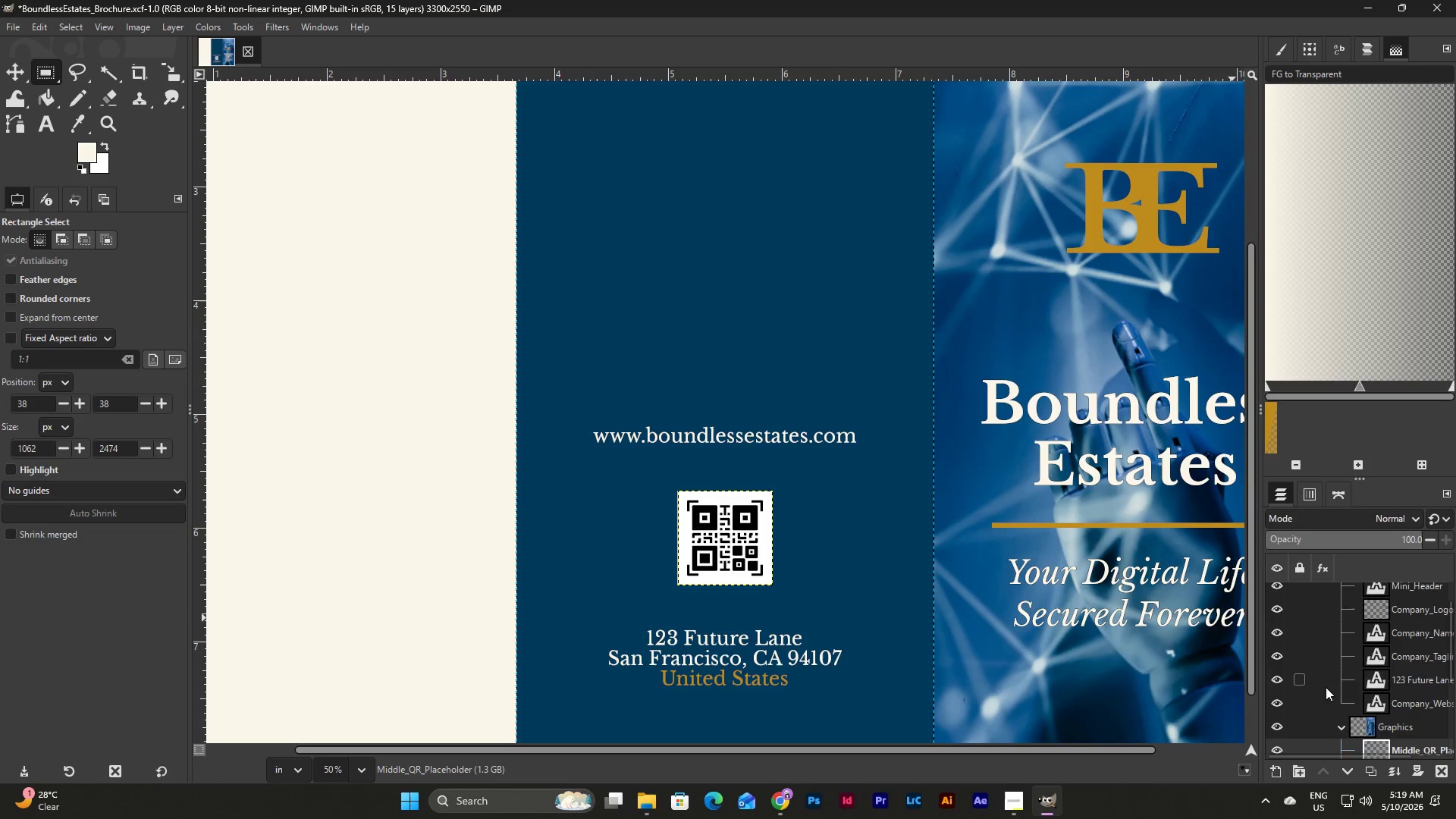 
scroll: coordinate [1379, 672], scroll_direction: down, amount: 2.0
 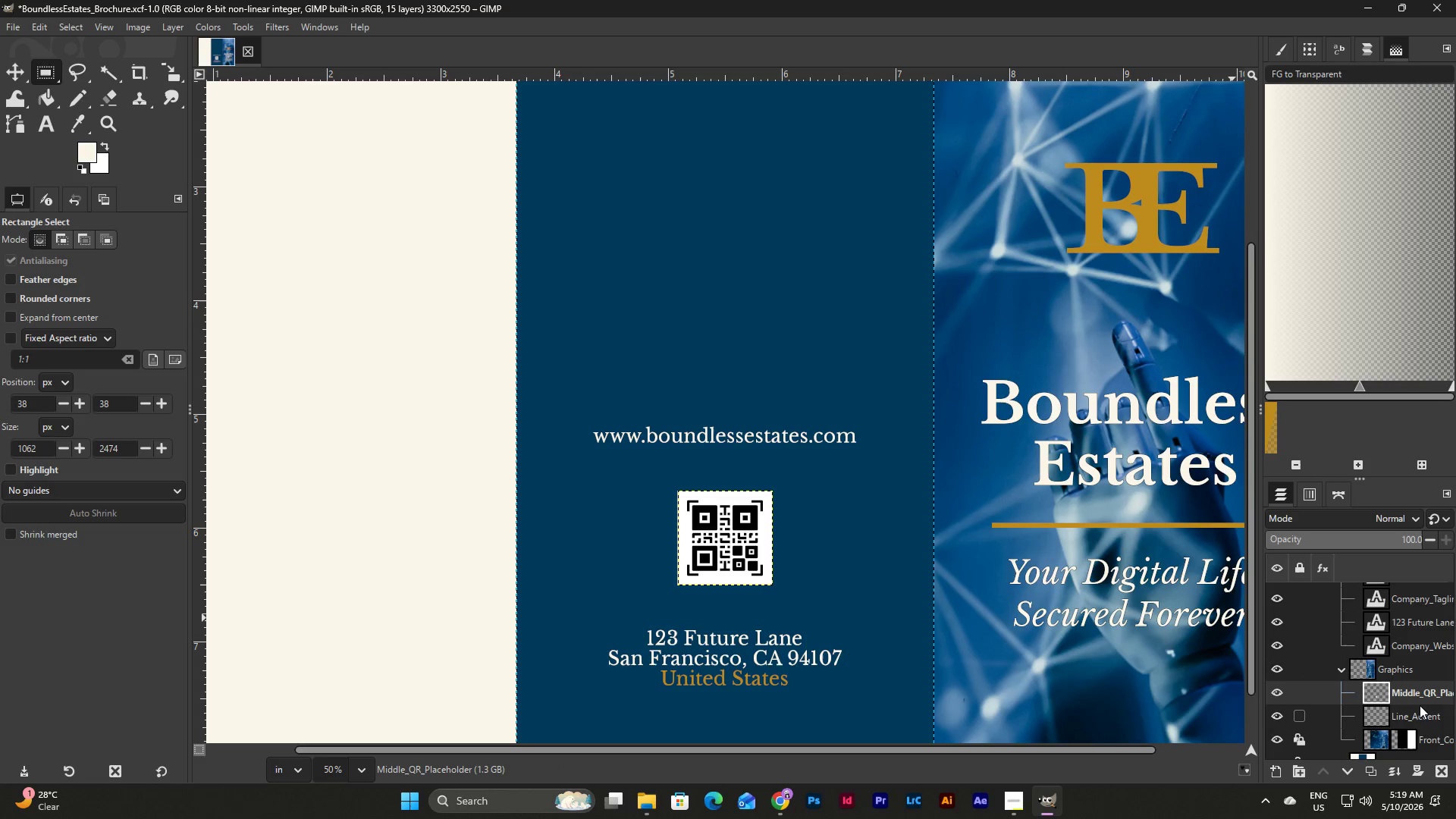 
double_click([1405, 692])
 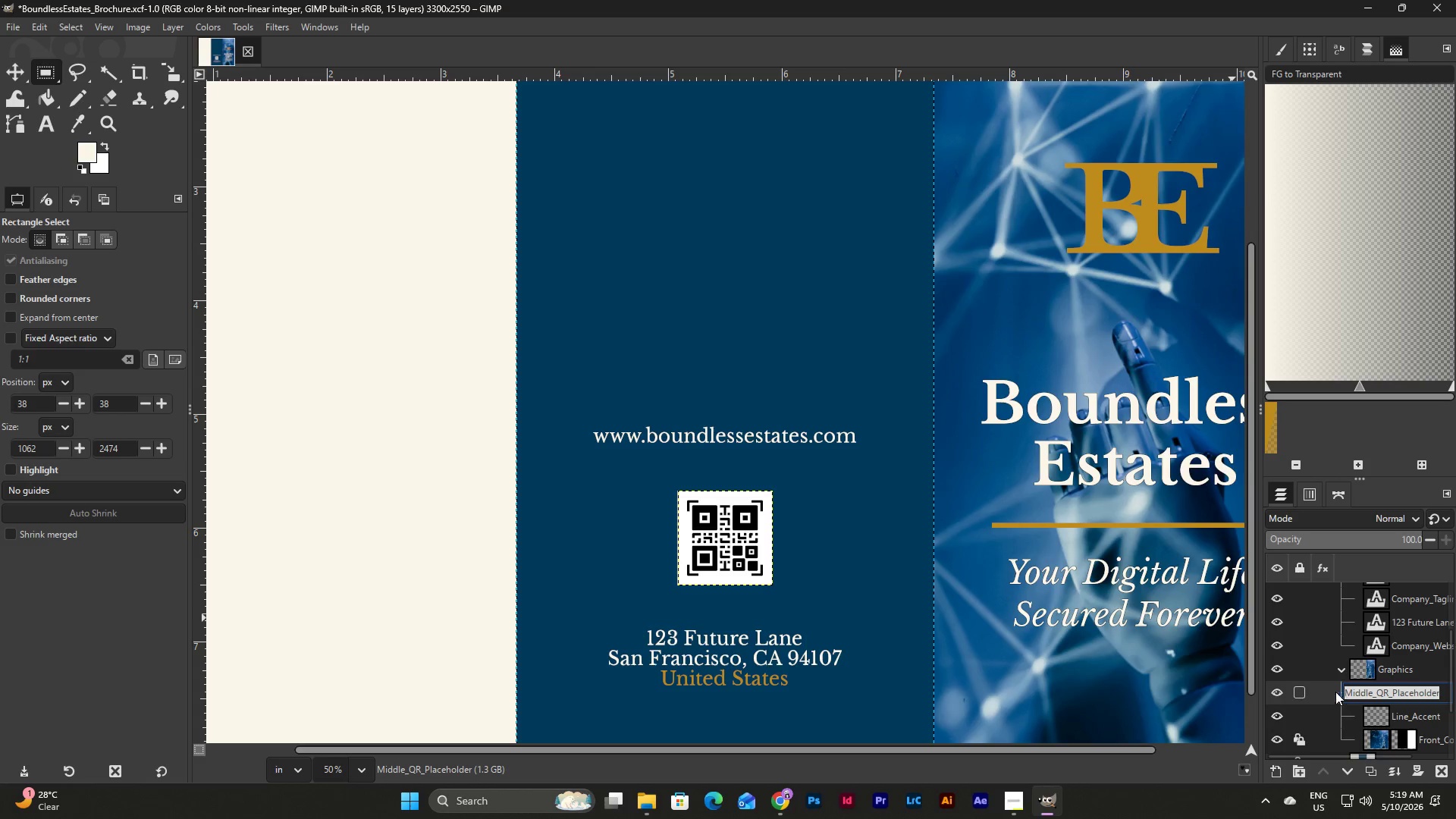 
left_click([1323, 692])
 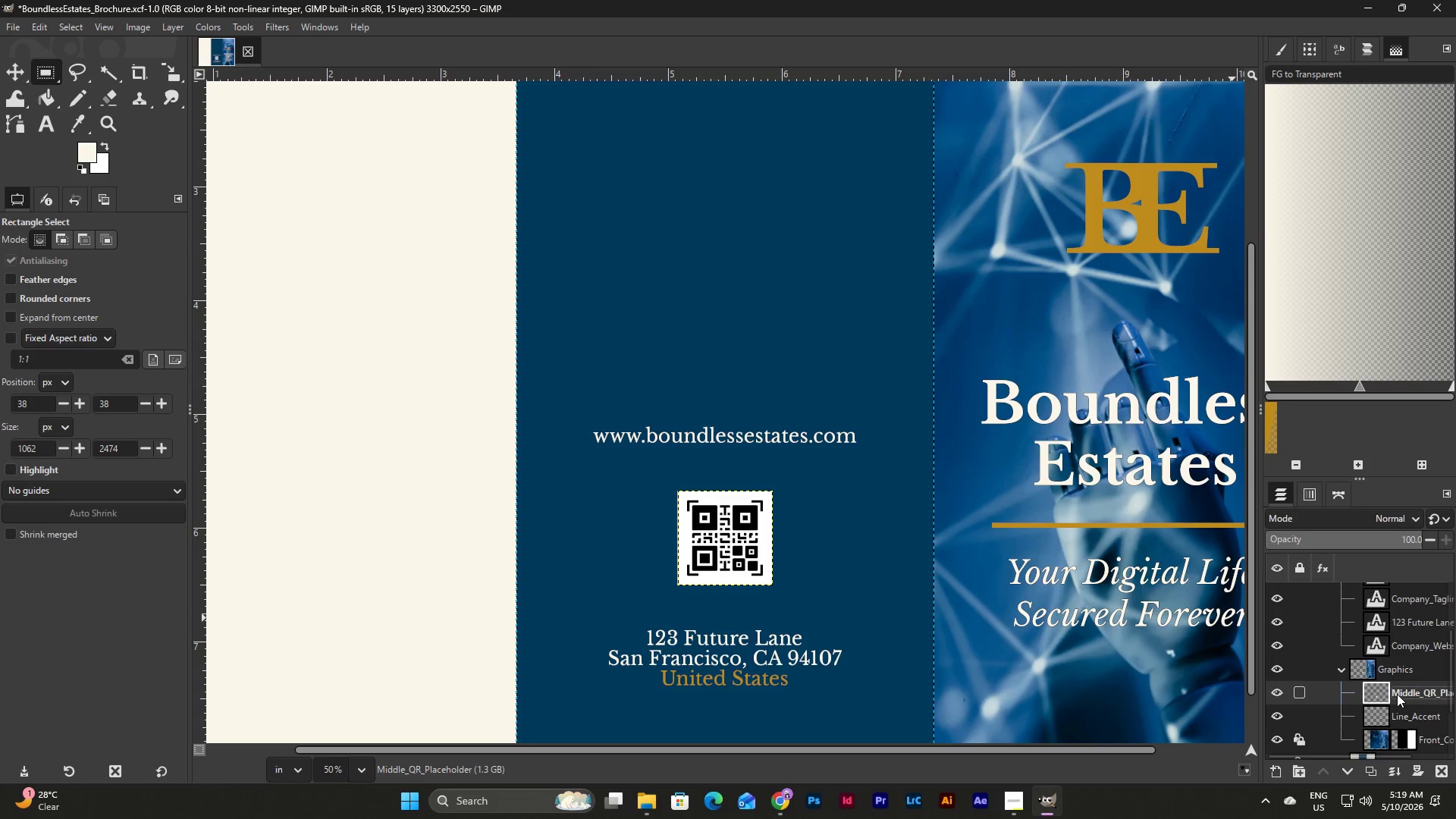 
right_click([1397, 694])
 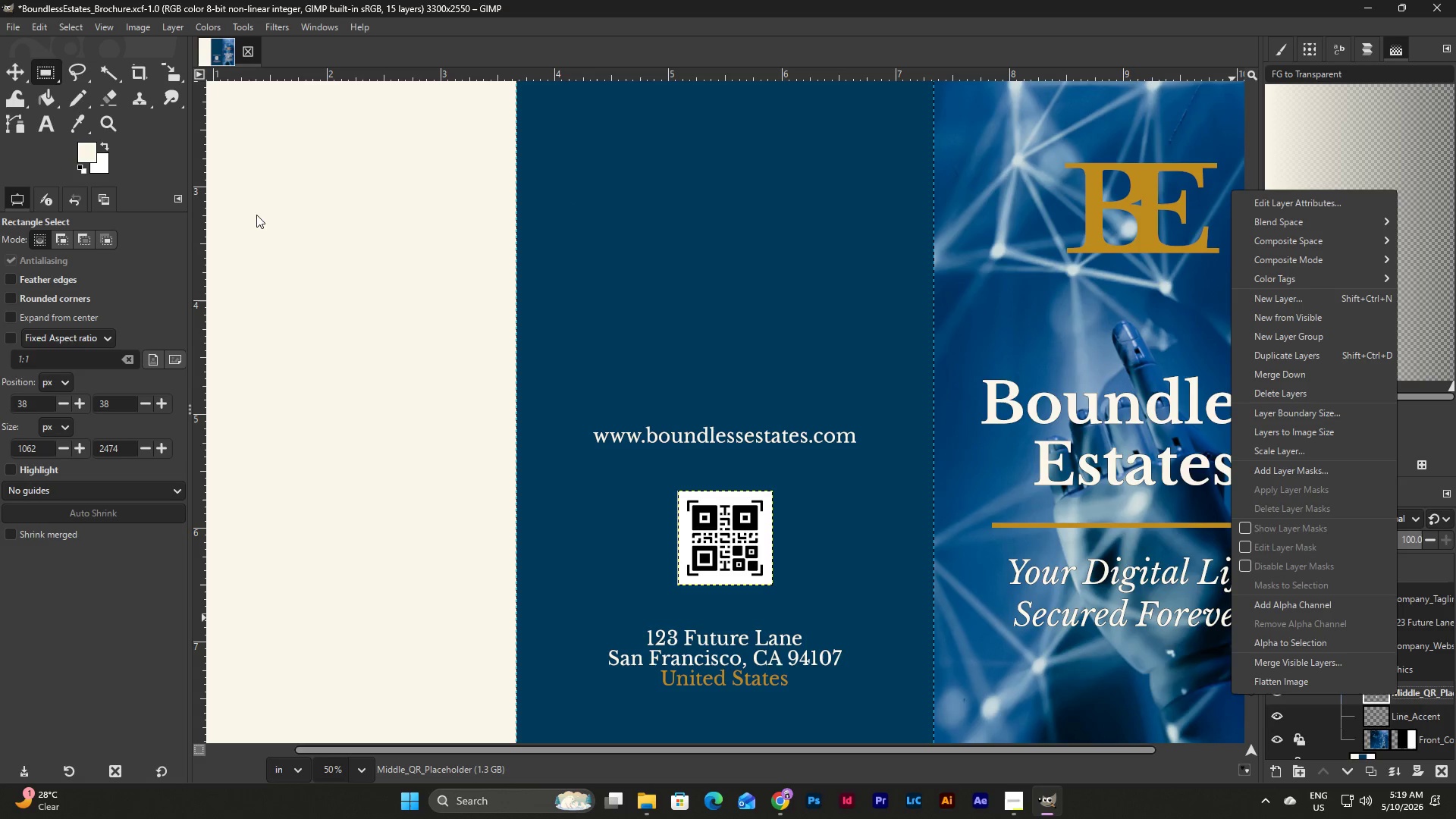 
wait(11.09)
 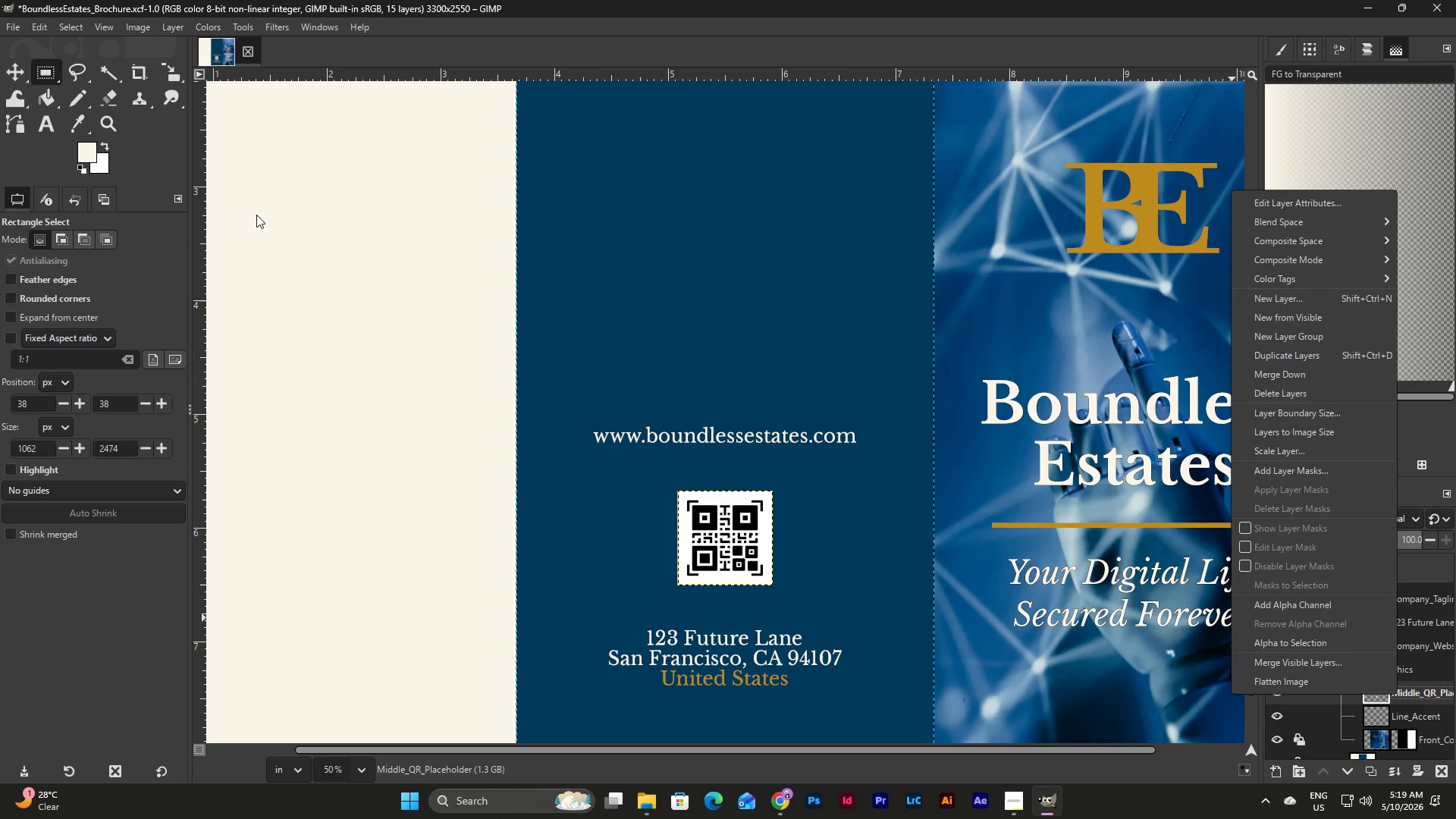 
left_click([132, 494])
 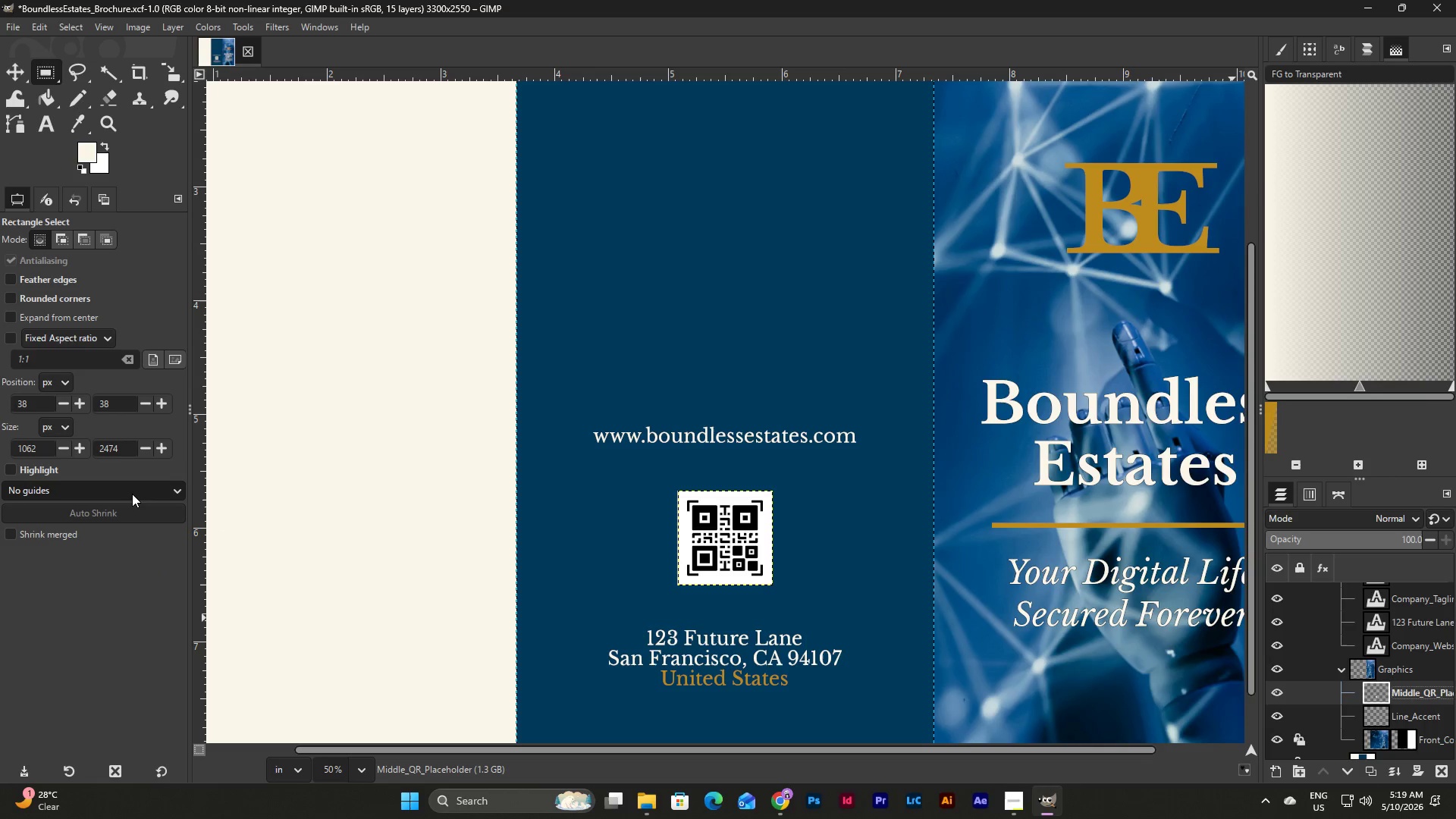 
left_click([132, 494])
 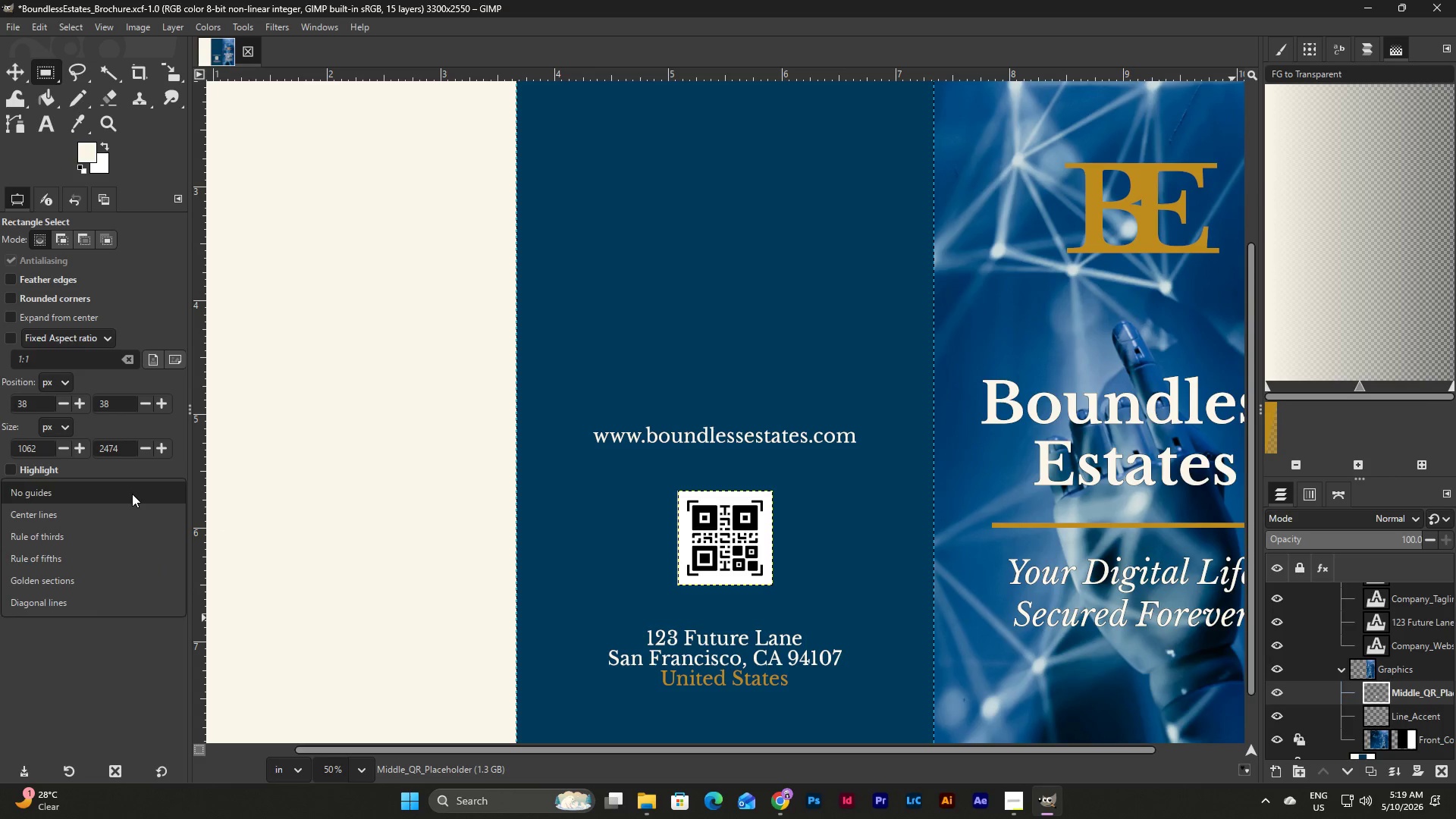 
left_click([132, 494])
 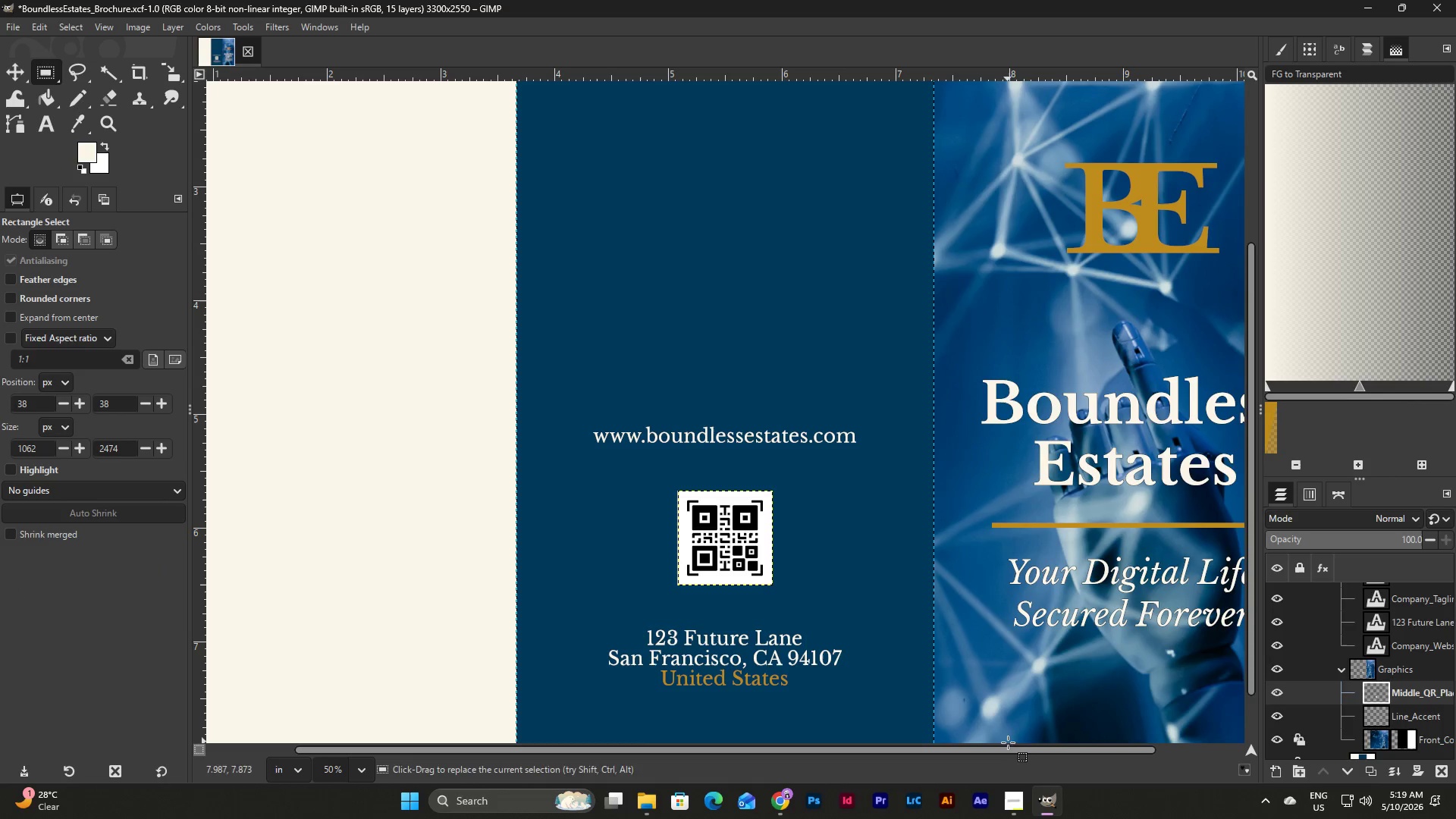 
left_click_drag(start_coordinate=[1008, 750], to_coordinate=[971, 751])
 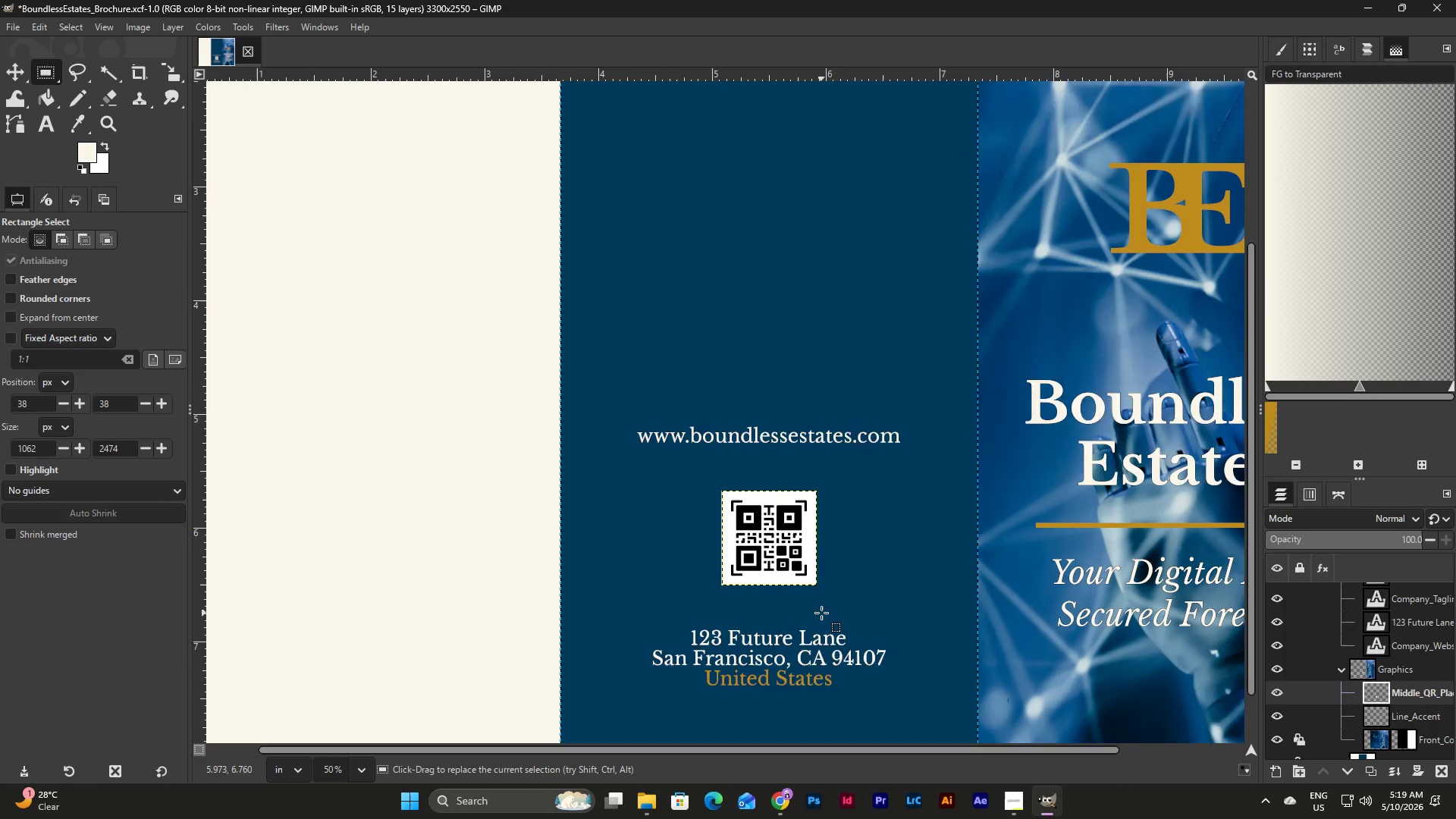 
scroll: coordinate [821, 613], scroll_direction: down, amount: 6.0
 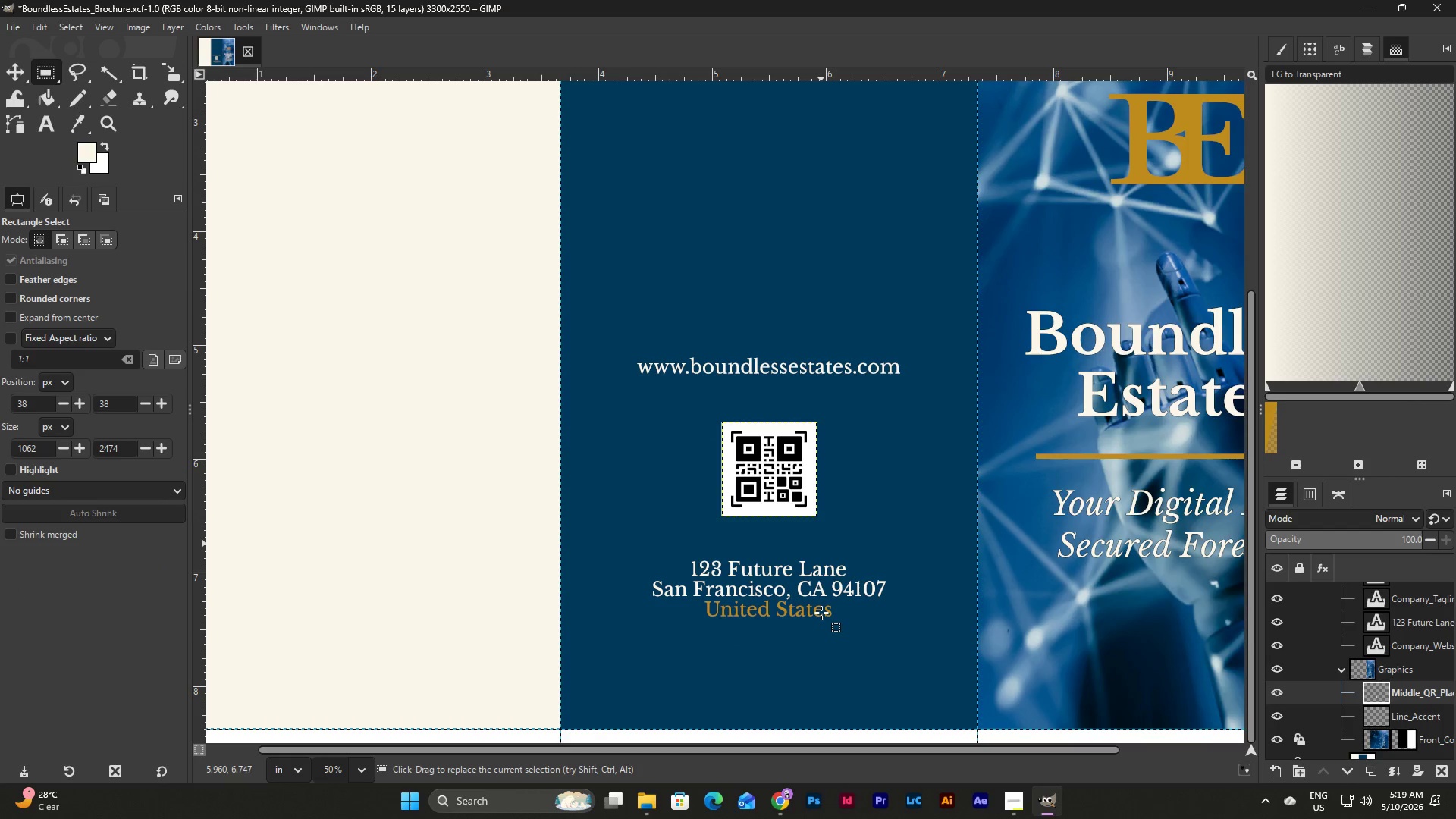 
scroll: coordinate [821, 613], scroll_direction: up, amount: 3.0
 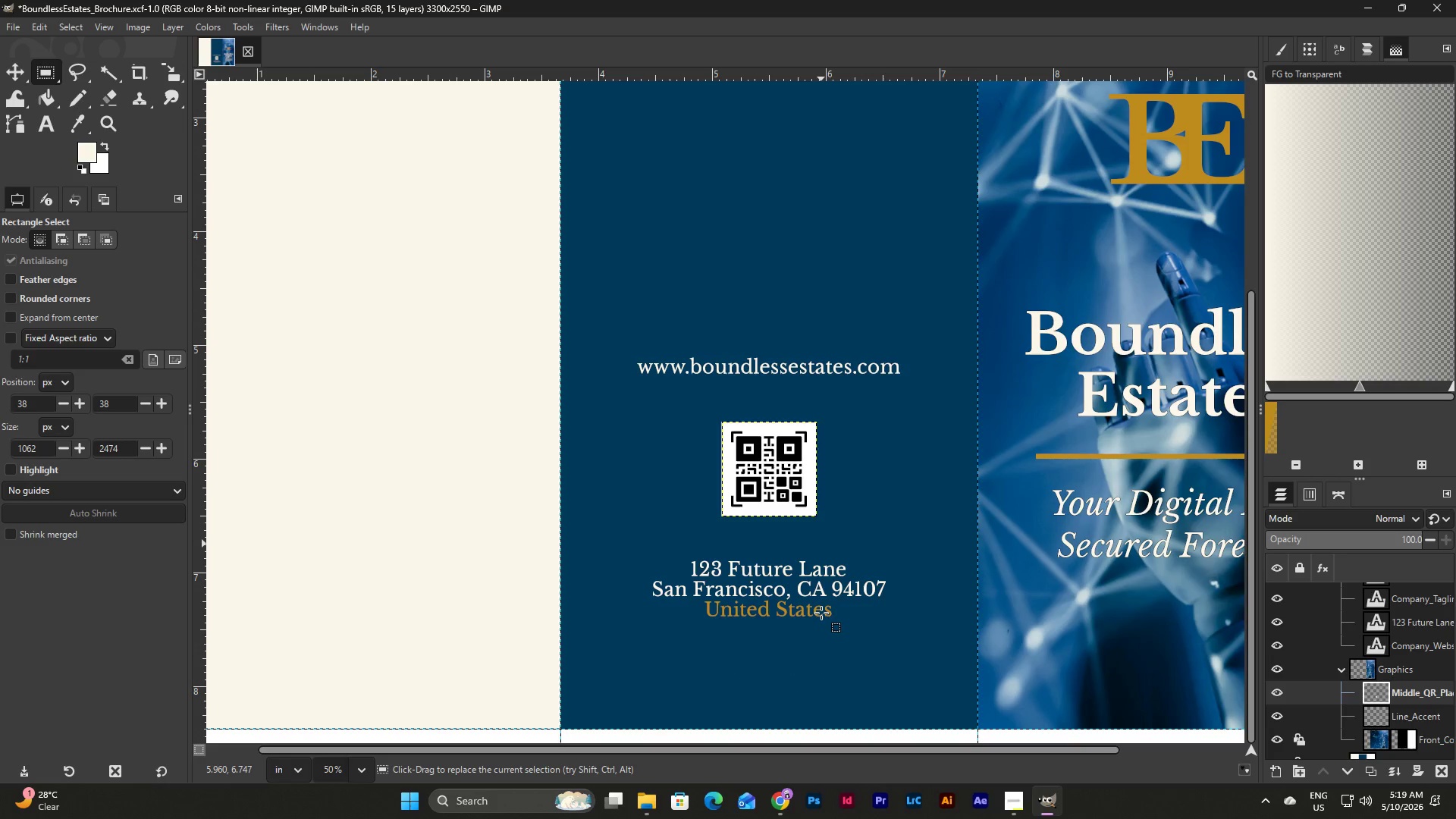 
scroll: coordinate [821, 613], scroll_direction: down, amount: 4.0
 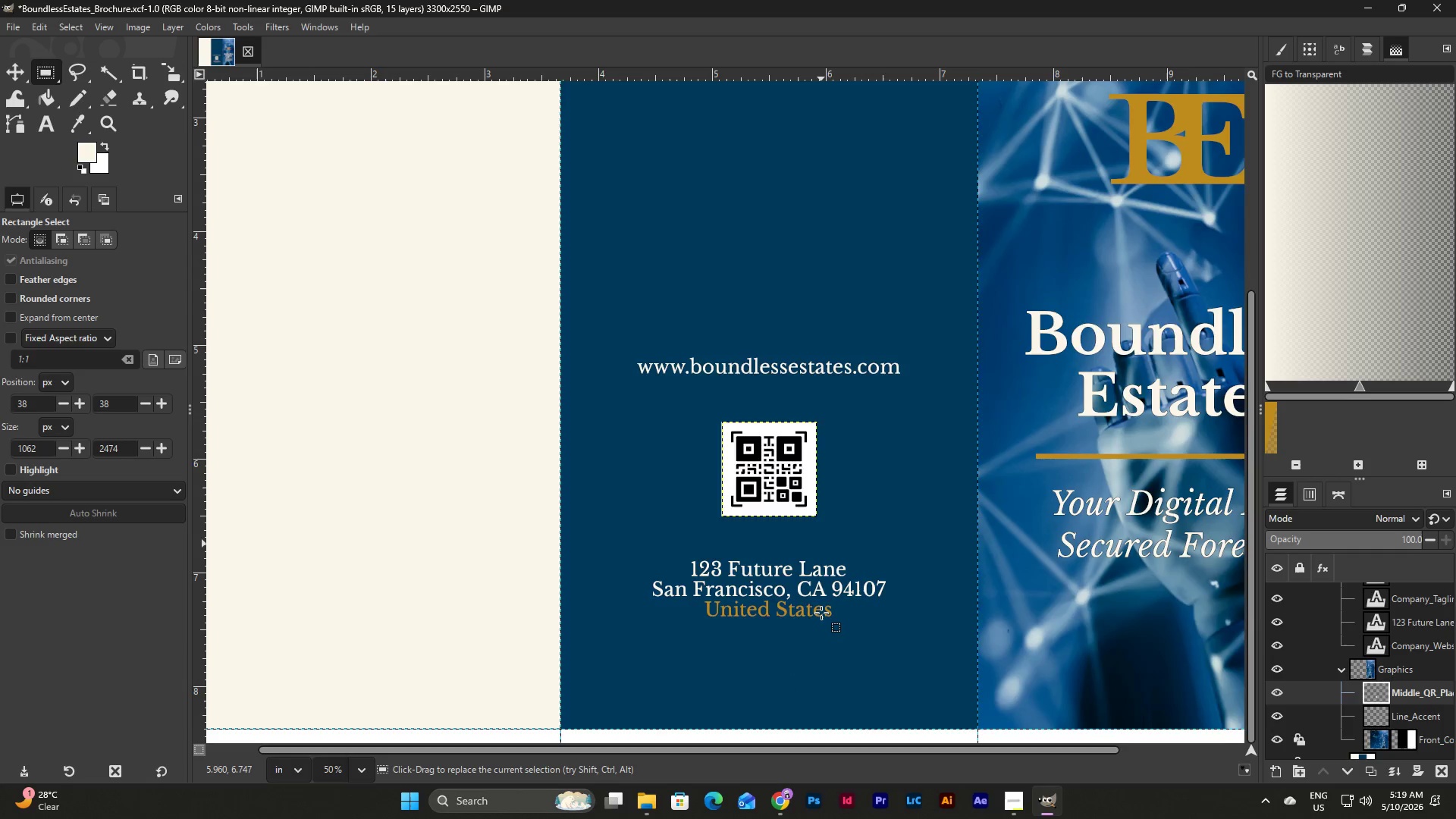 
scroll: coordinate [821, 613], scroll_direction: up, amount: 7.0
 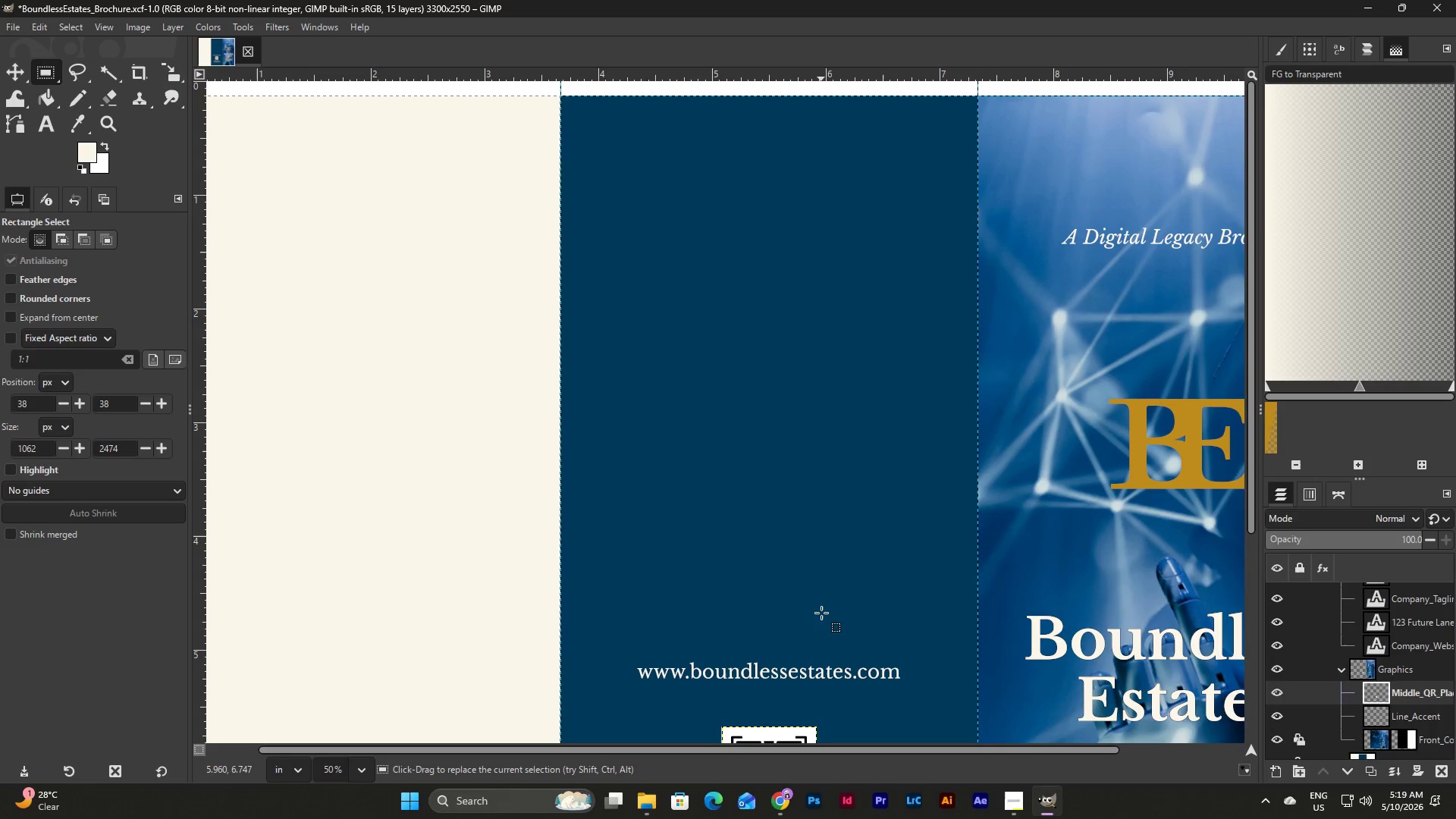 
scroll: coordinate [821, 613], scroll_direction: down, amount: 5.0
 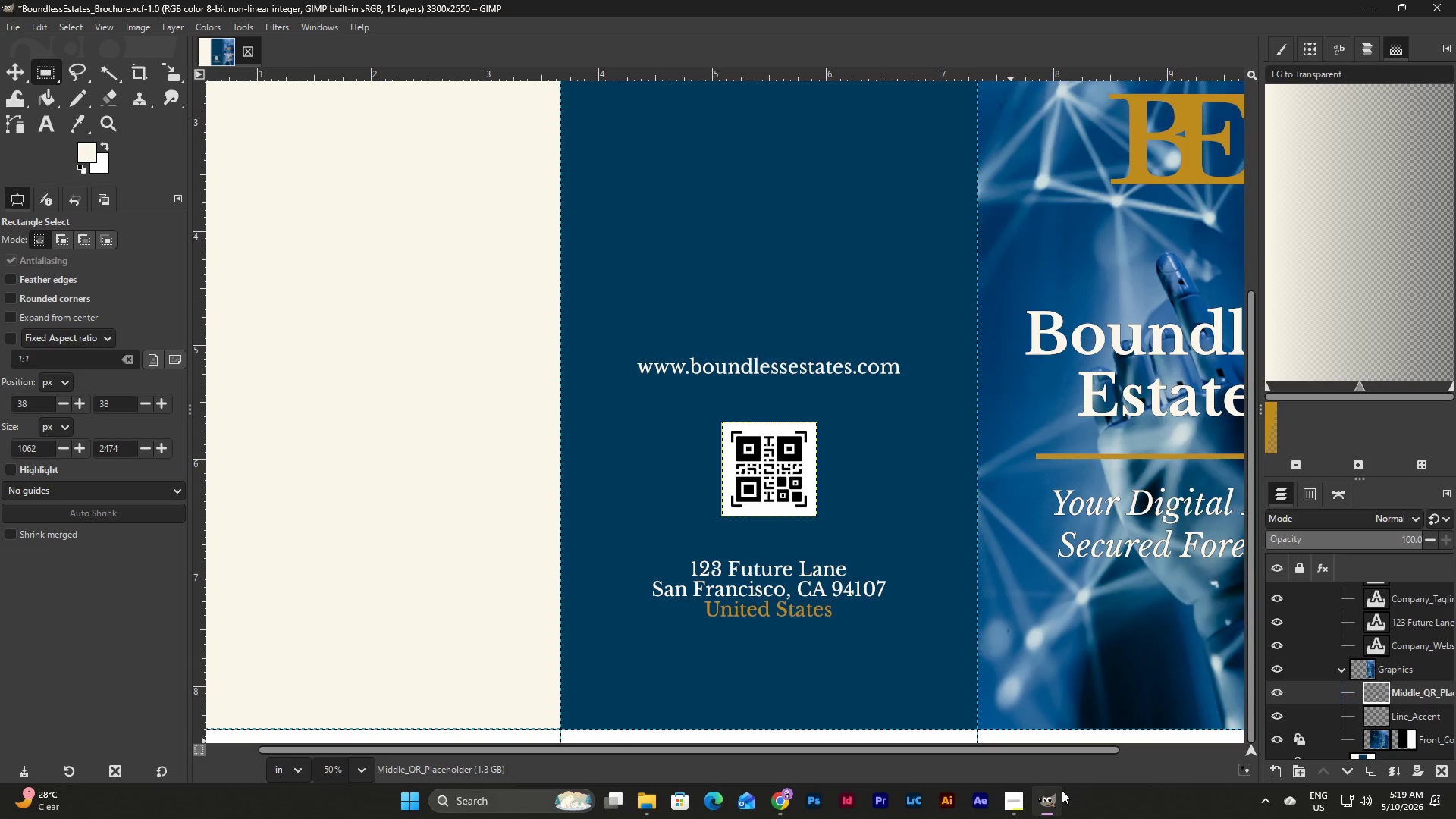 
left_click([1048, 798])